 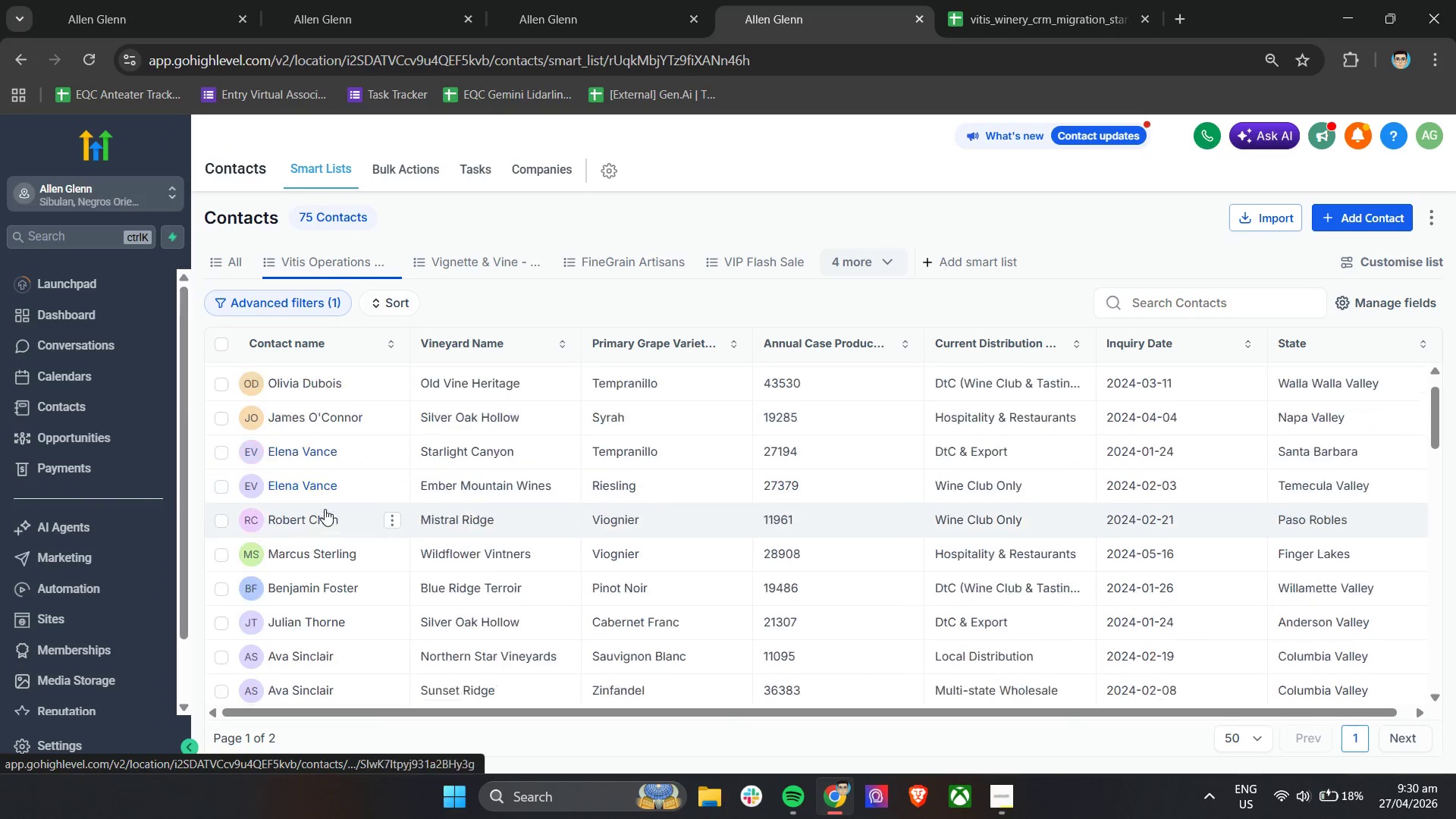 
scroll: coordinate [325, 510], scroll_direction: down, amount: 4.0
 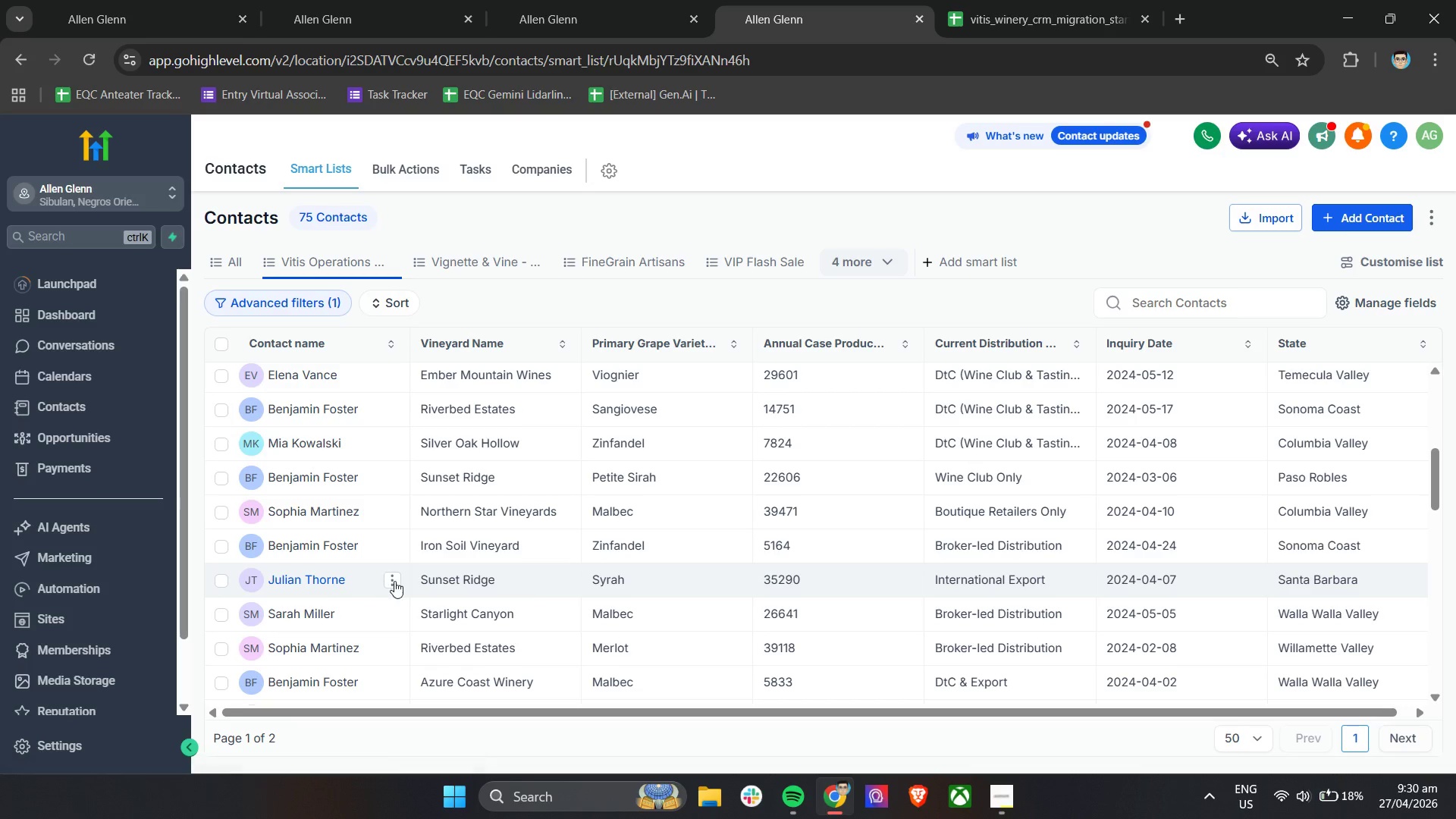 
left_click([334, 579])
 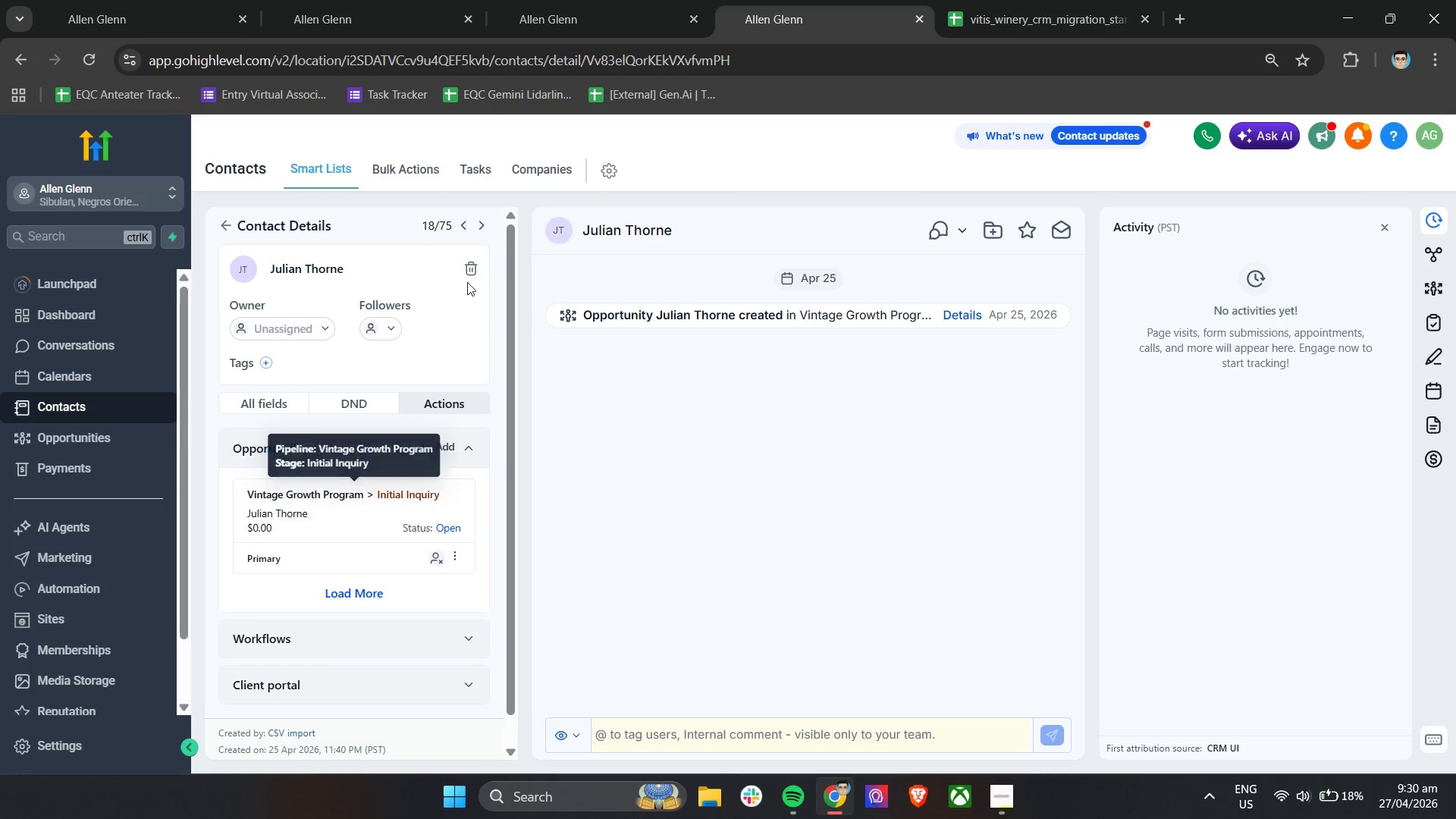 
left_click([221, 228])
 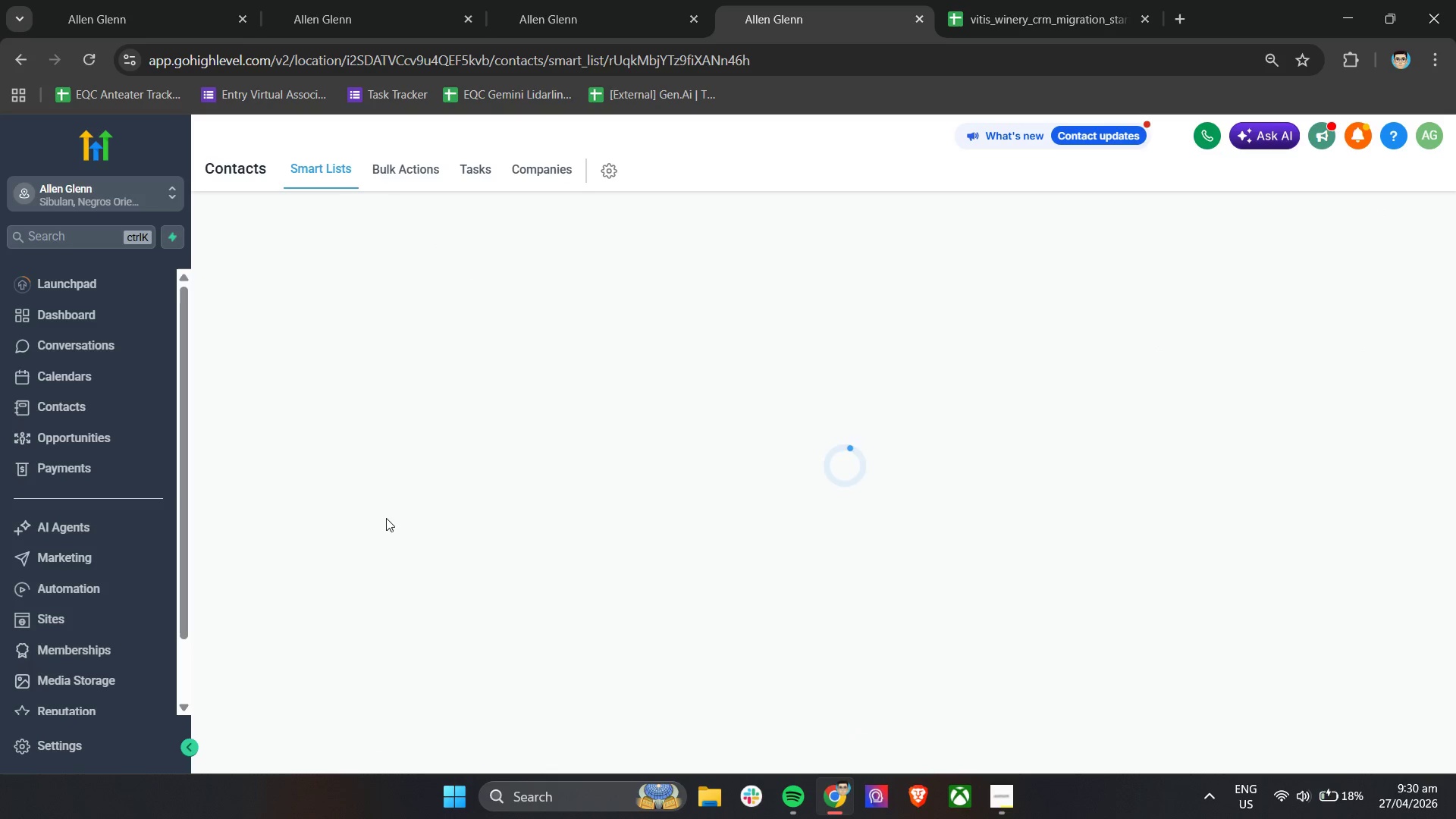 
scroll: coordinate [308, 567], scroll_direction: up, amount: 12.0
 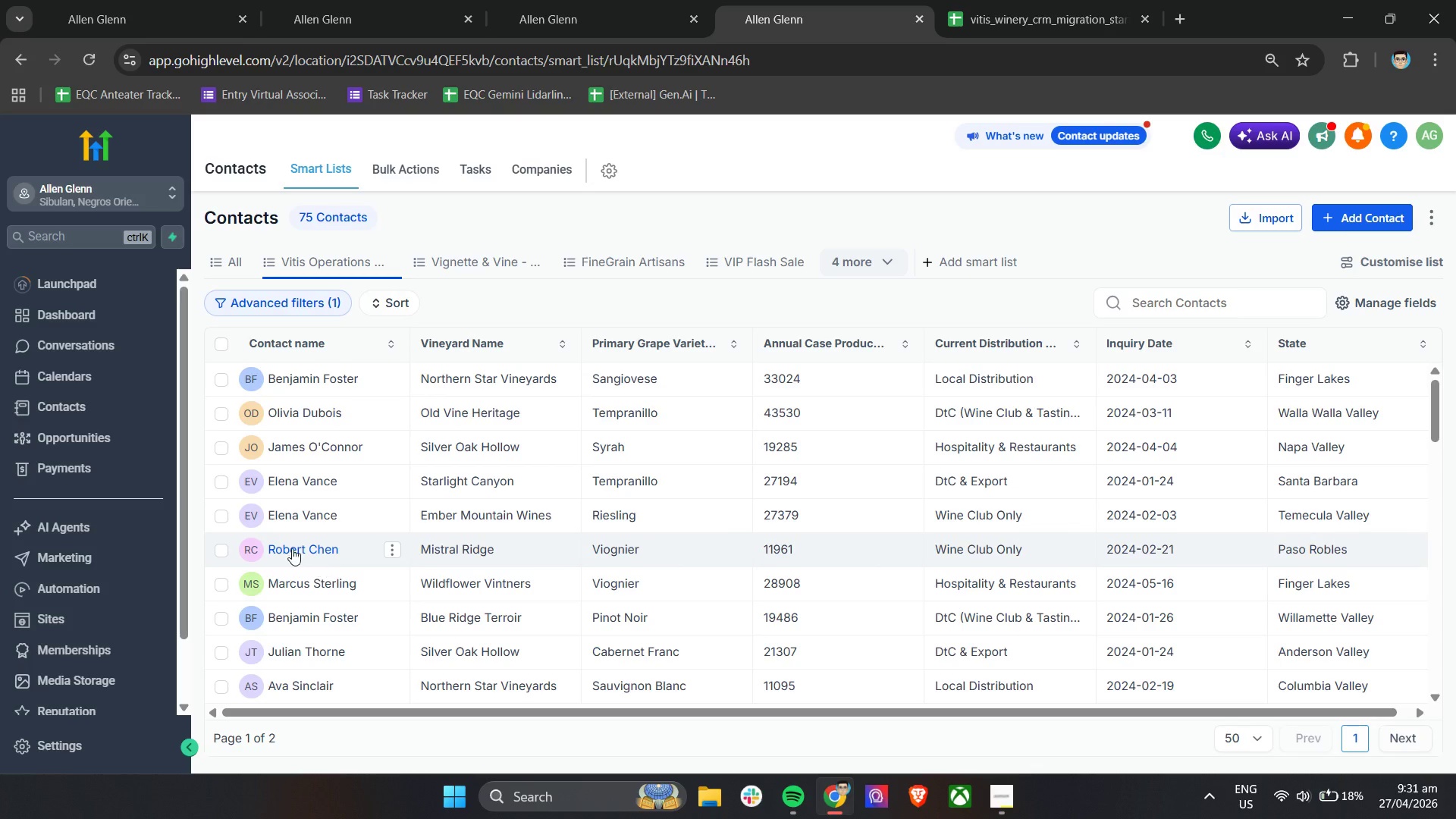 
wait(10.67)
 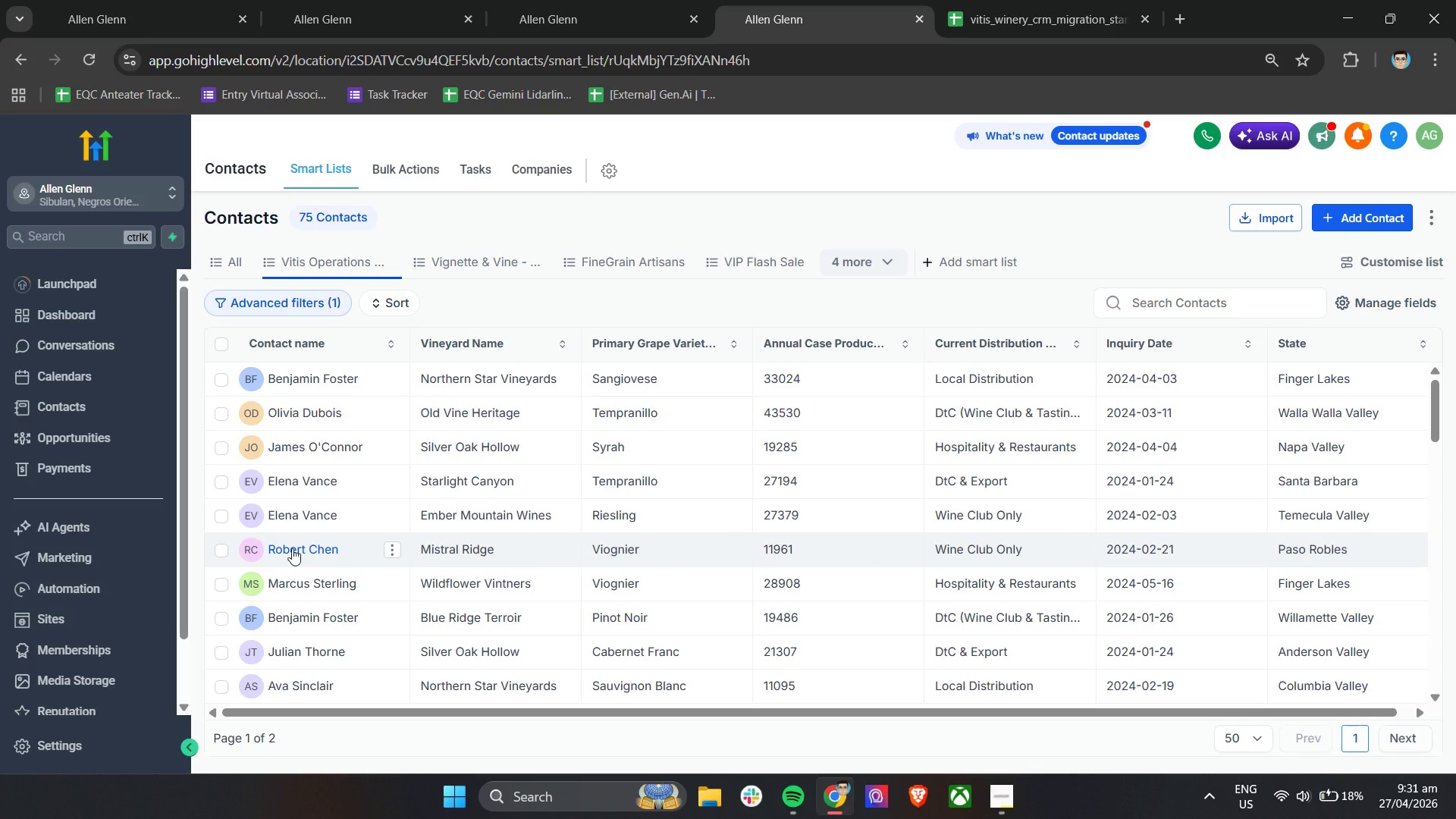 
left_click([866, 310])
 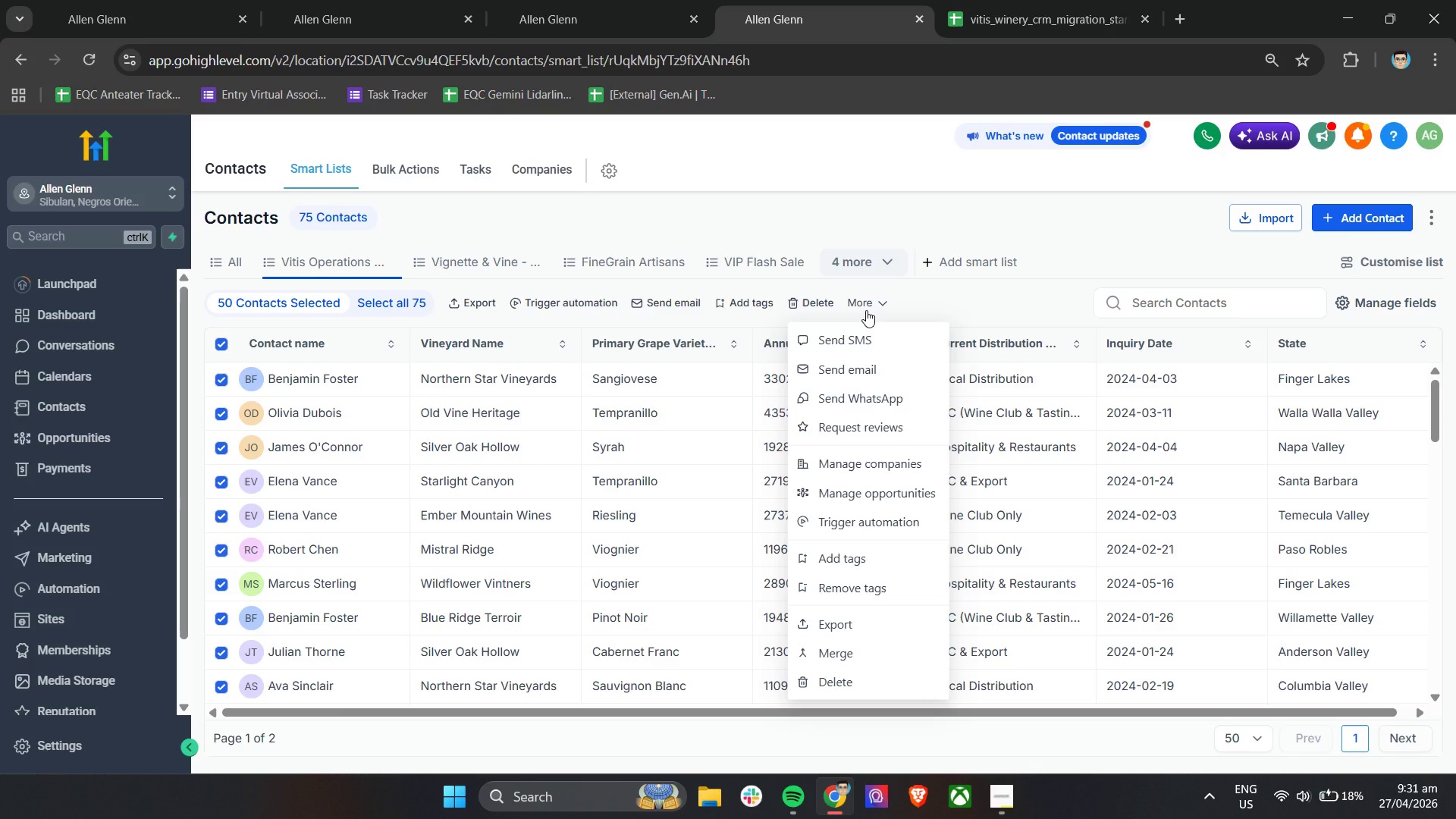 
scroll: coordinate [829, 527], scroll_direction: down, amount: 5.0
 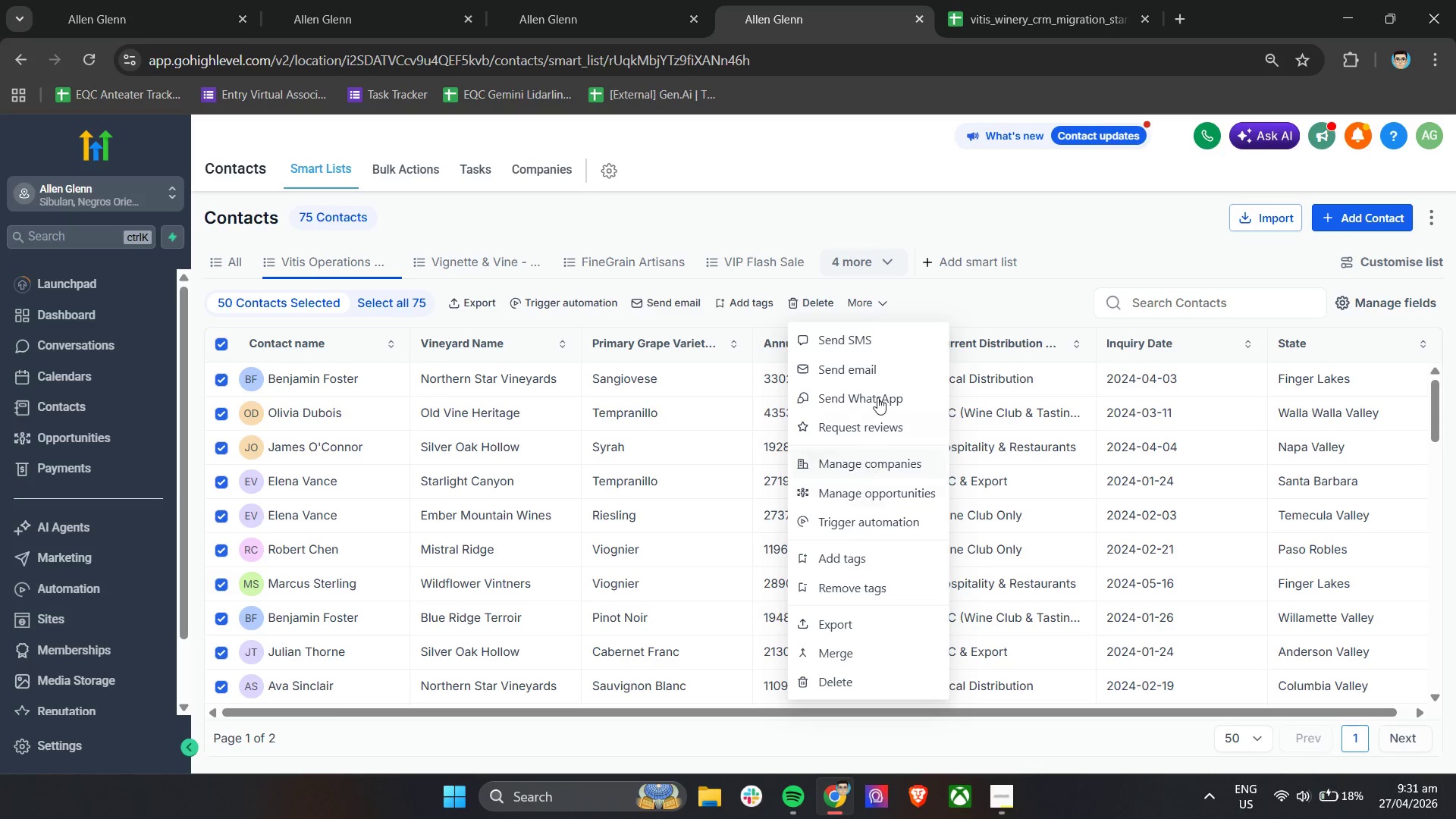 
left_click([924, 309])
 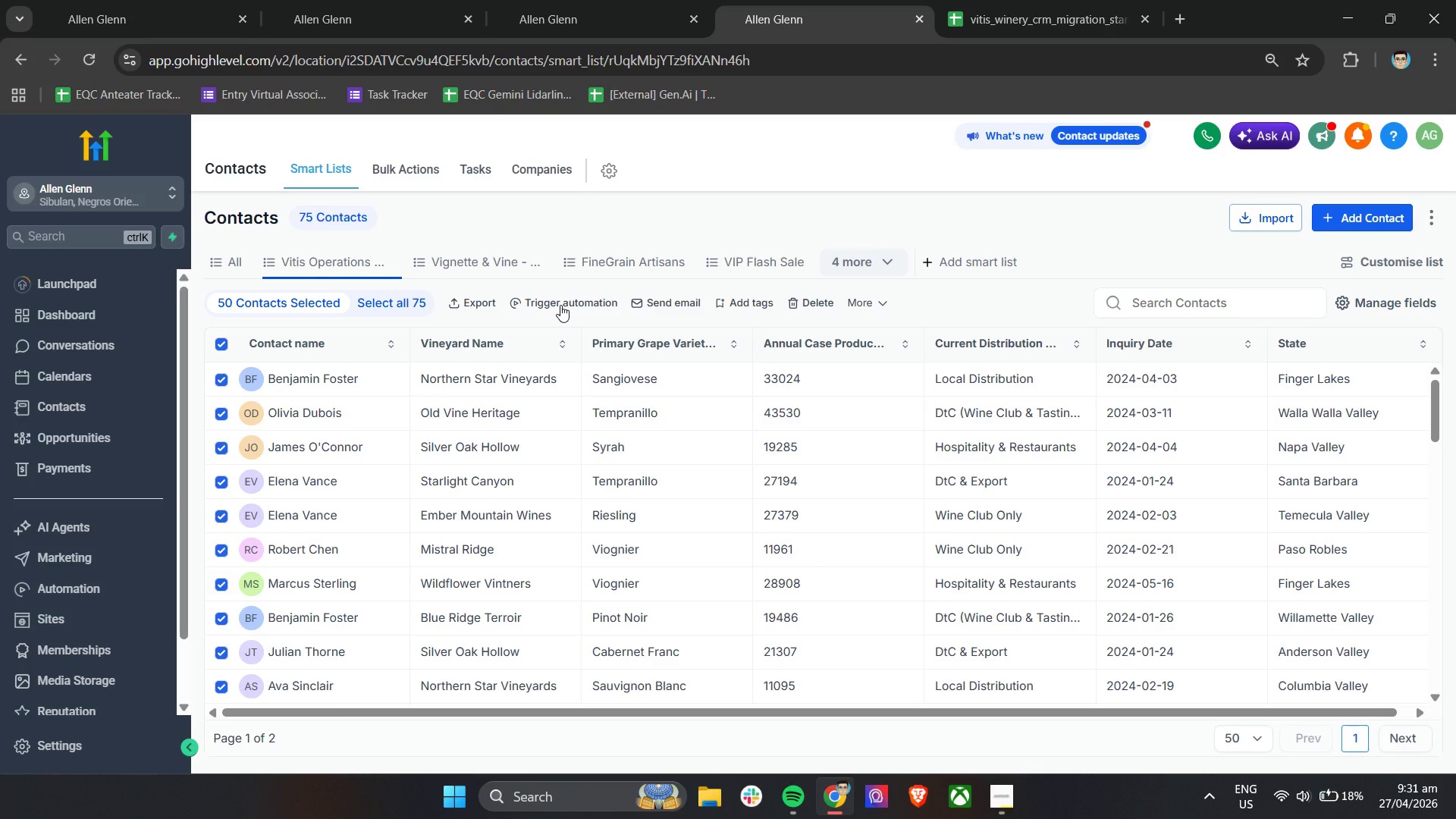 
left_click([560, 305])
 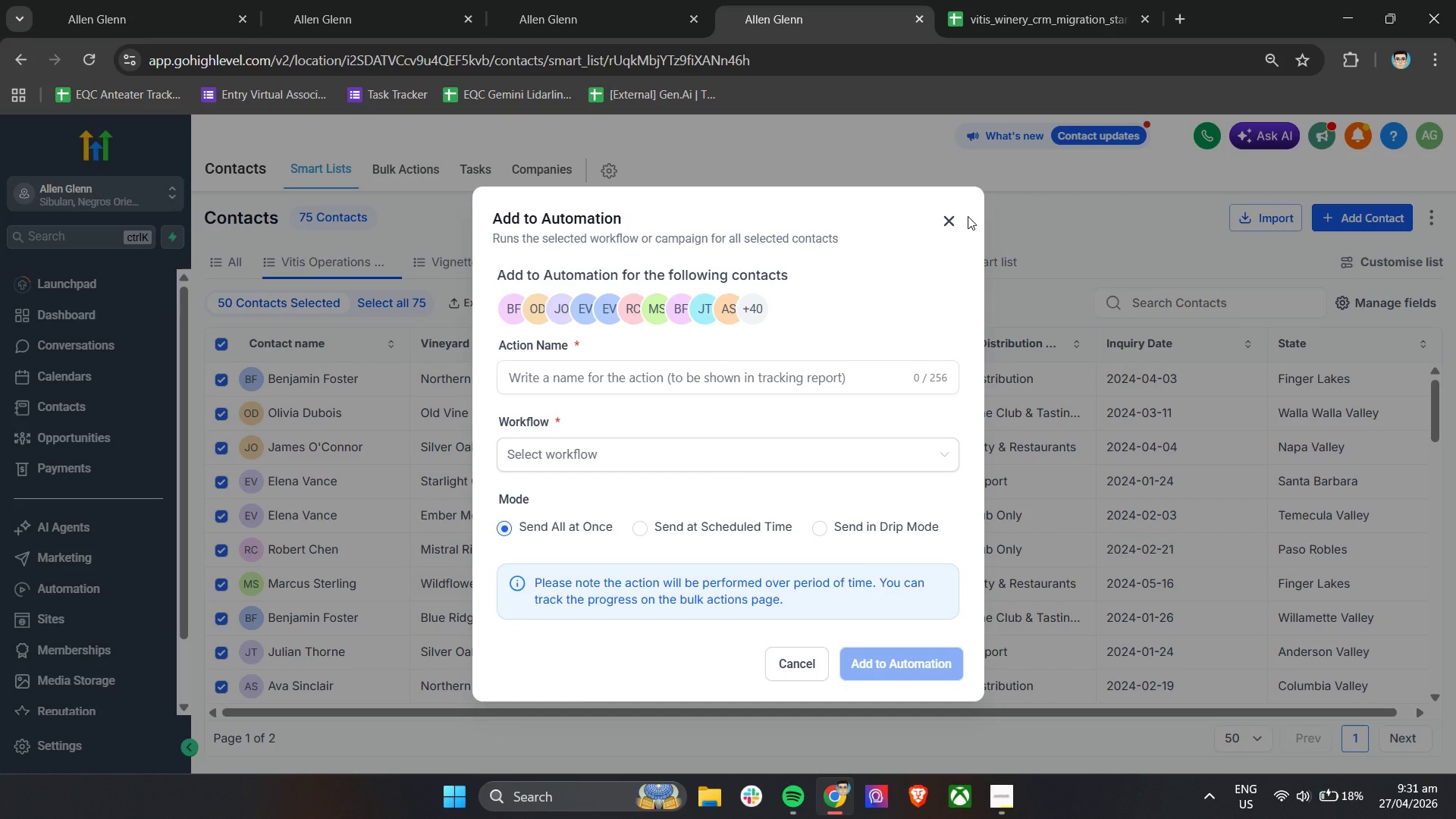 
wait(10.62)
 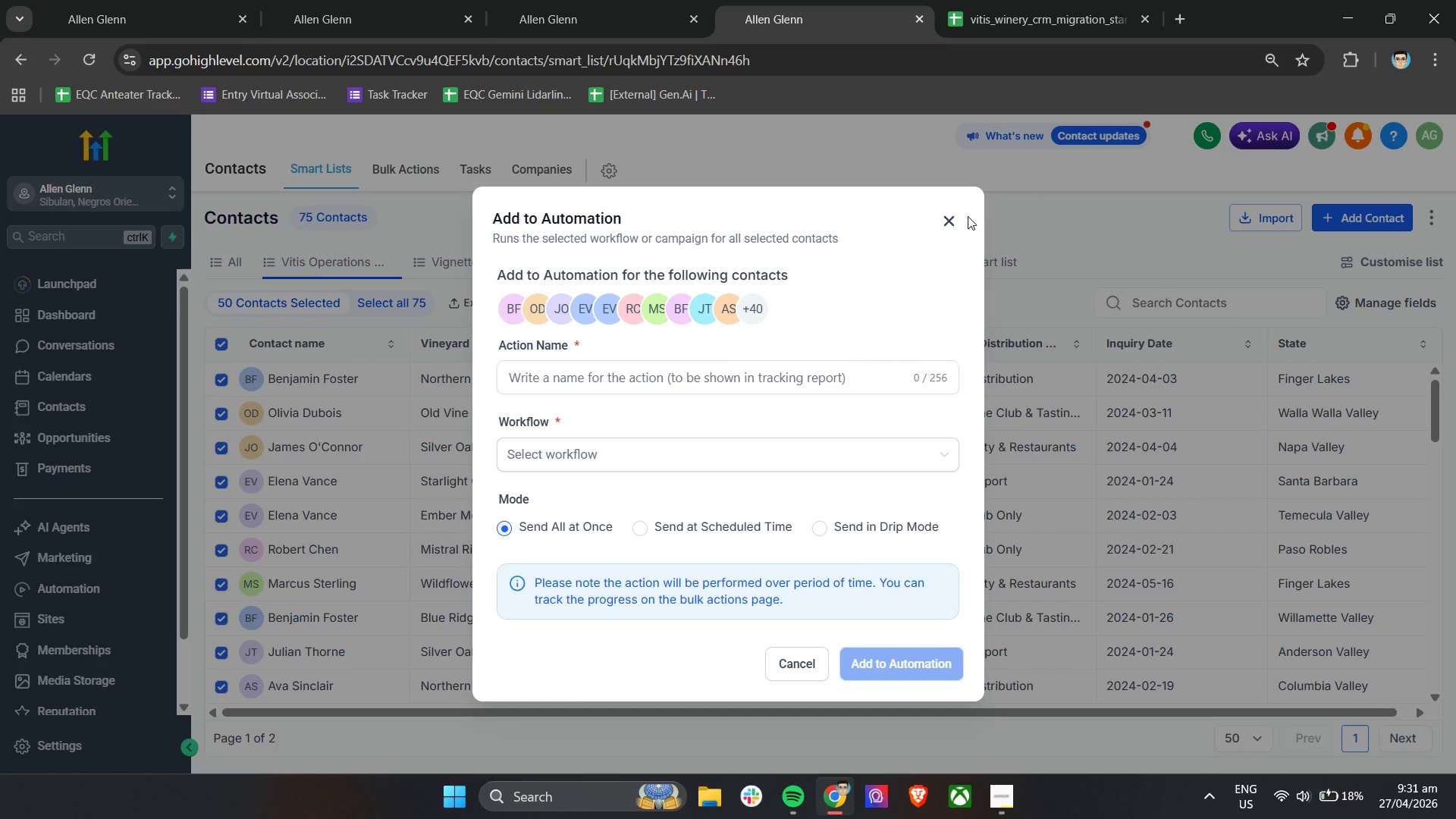 
left_click([213, 343])
 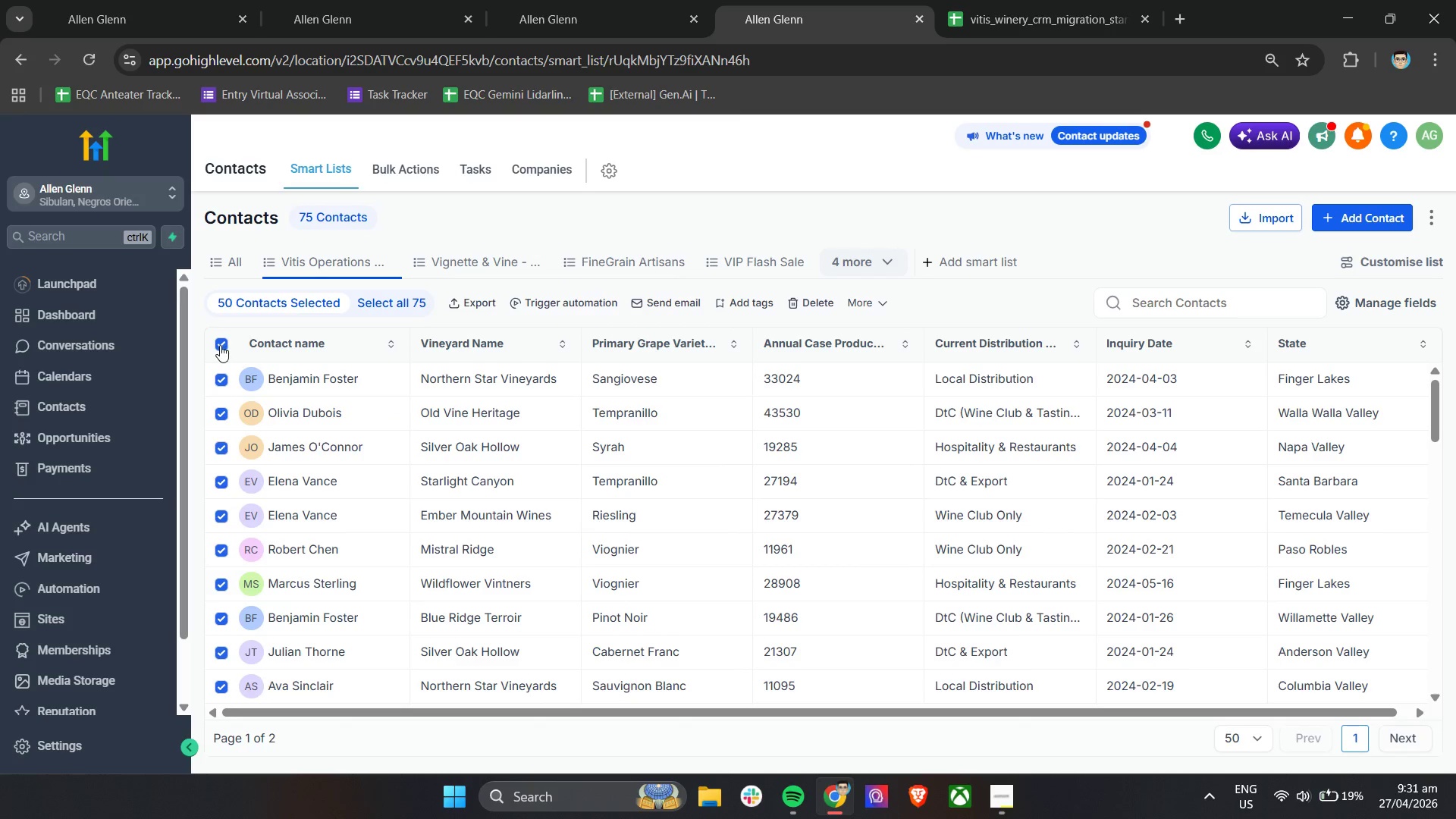 
left_click([220, 345])
 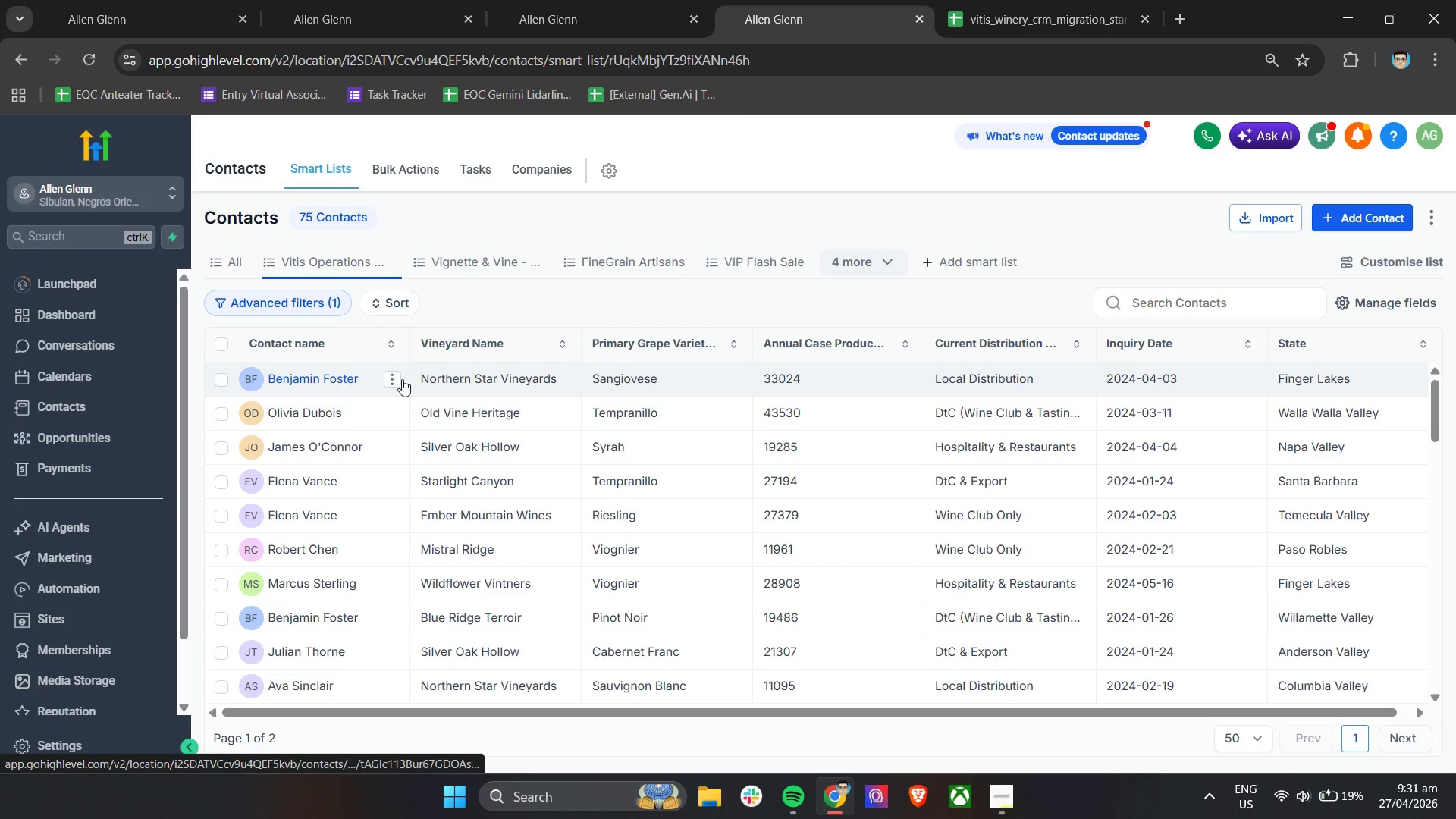 
left_click([317, 374])
 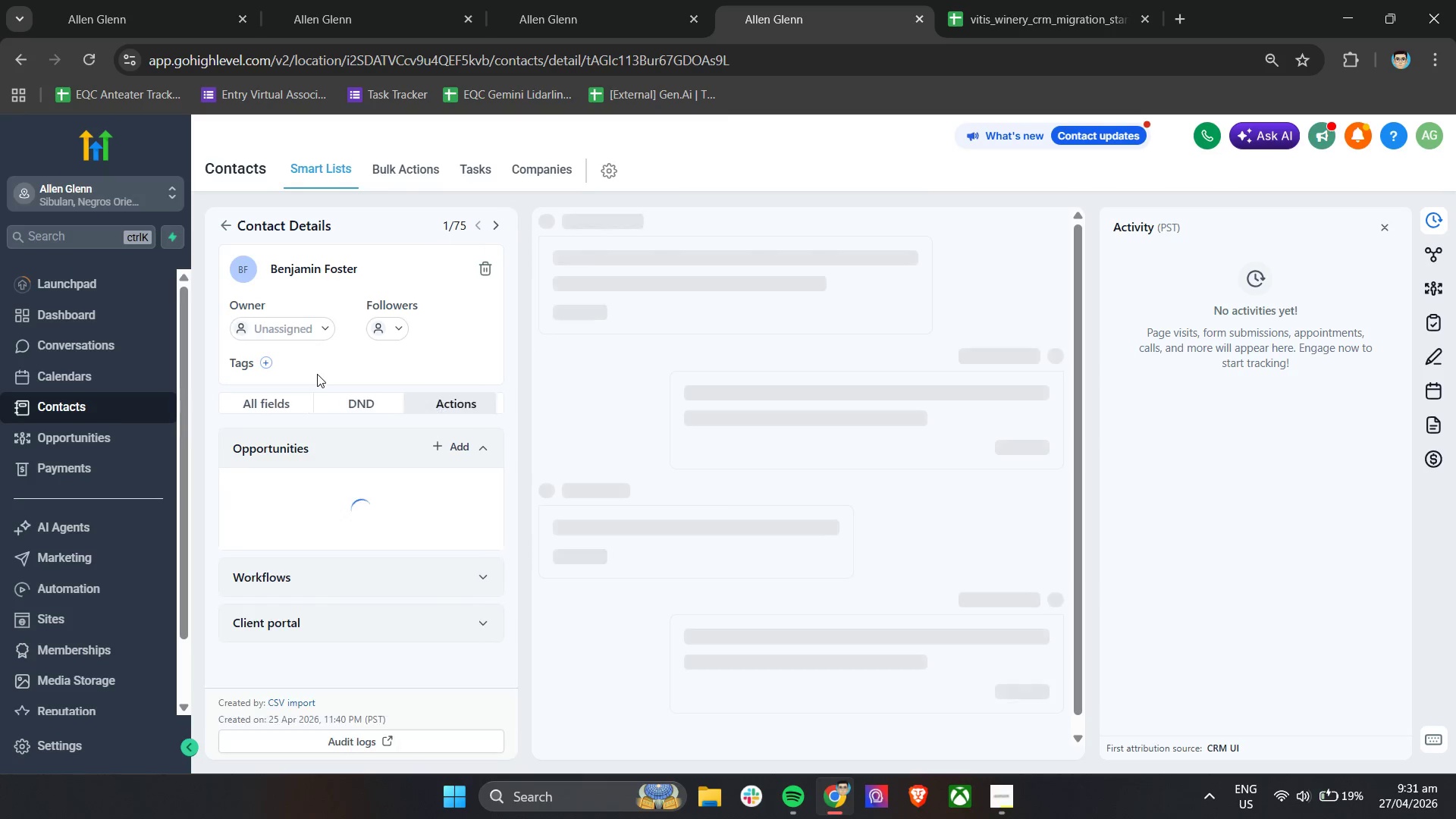 
scroll: coordinate [351, 498], scroll_direction: down, amount: 11.0
 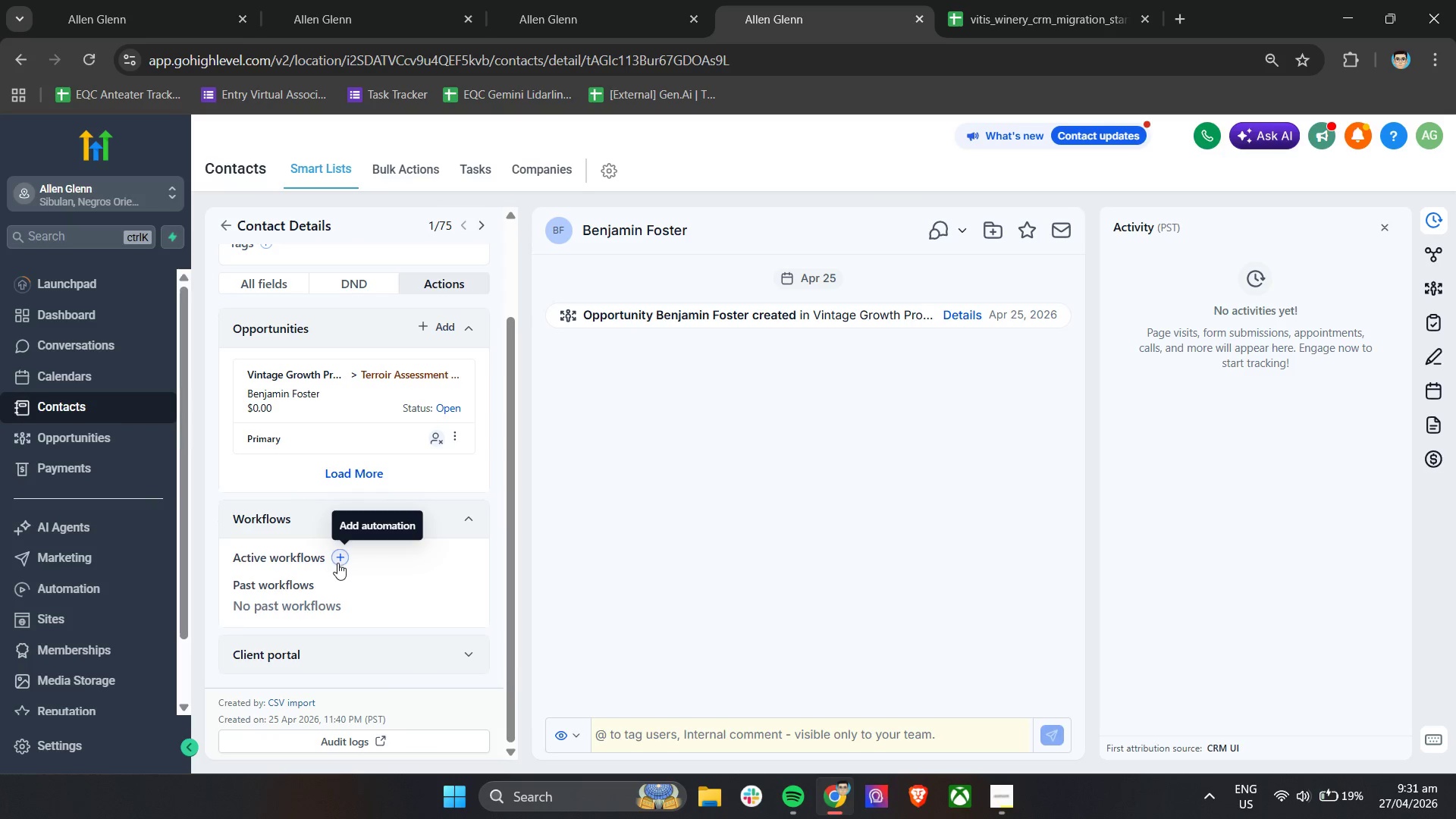 
left_click([337, 563])
 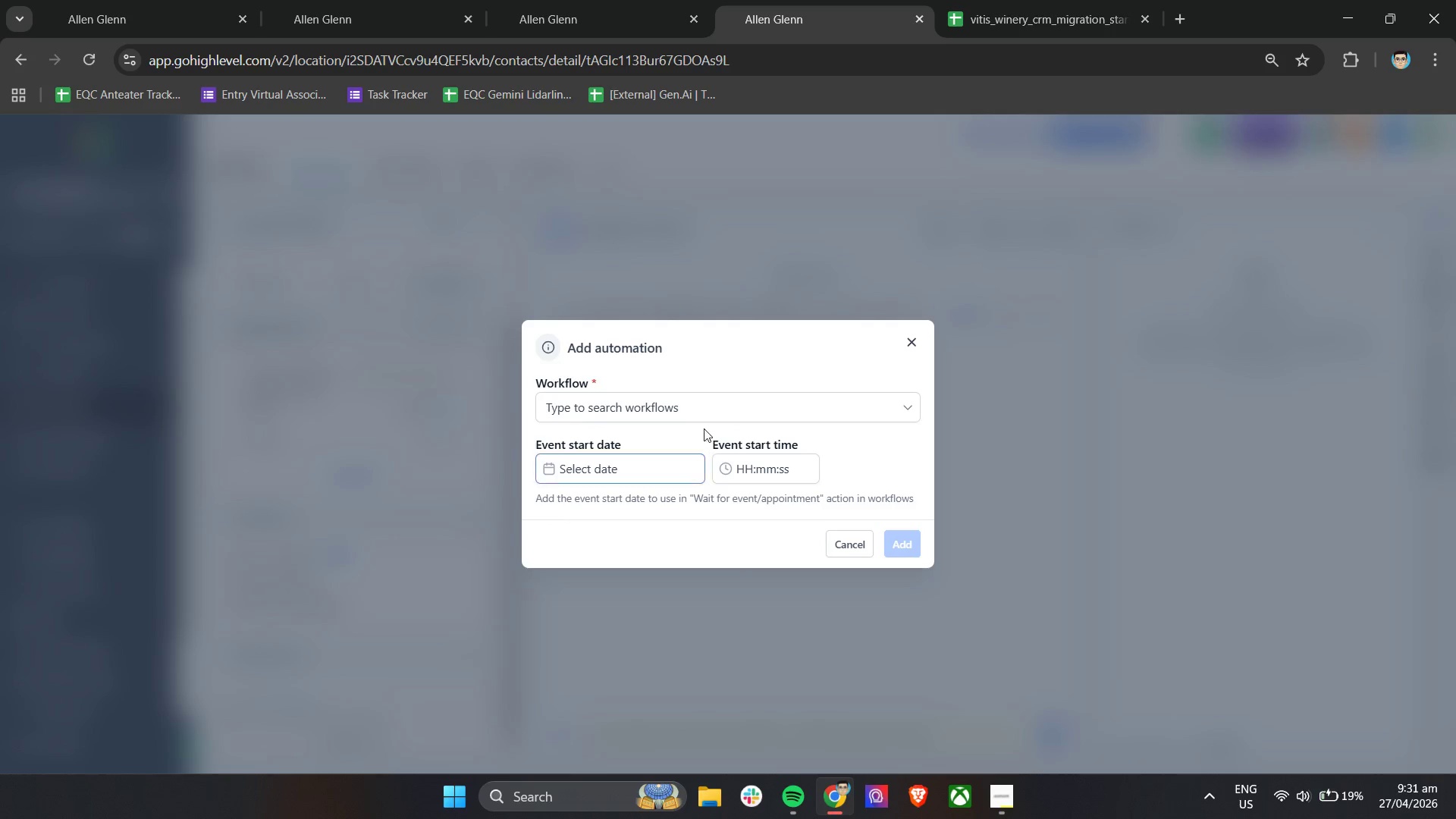 
left_click([698, 404])
 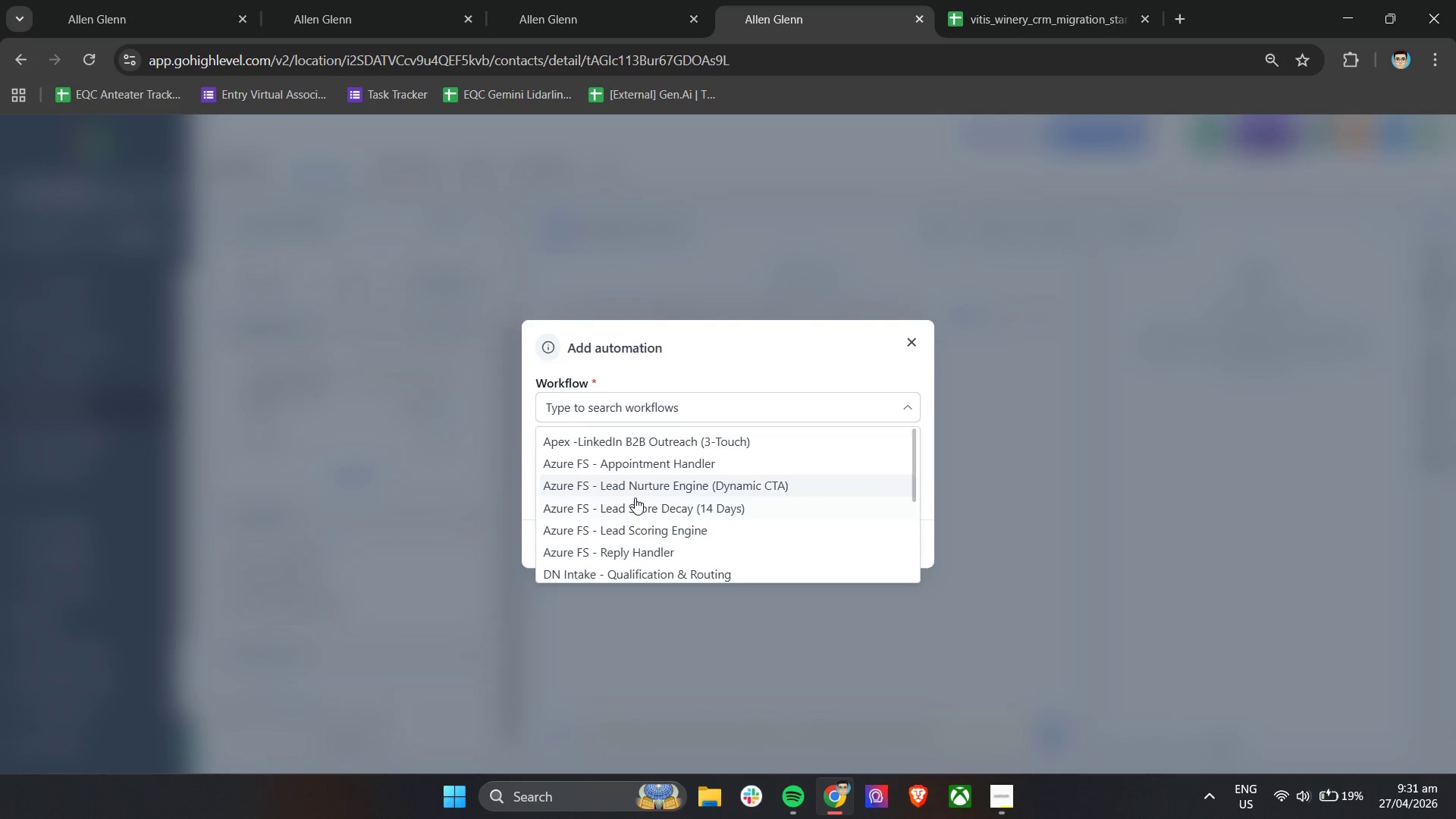 
scroll: coordinate [609, 556], scroll_direction: down, amount: 2.0
 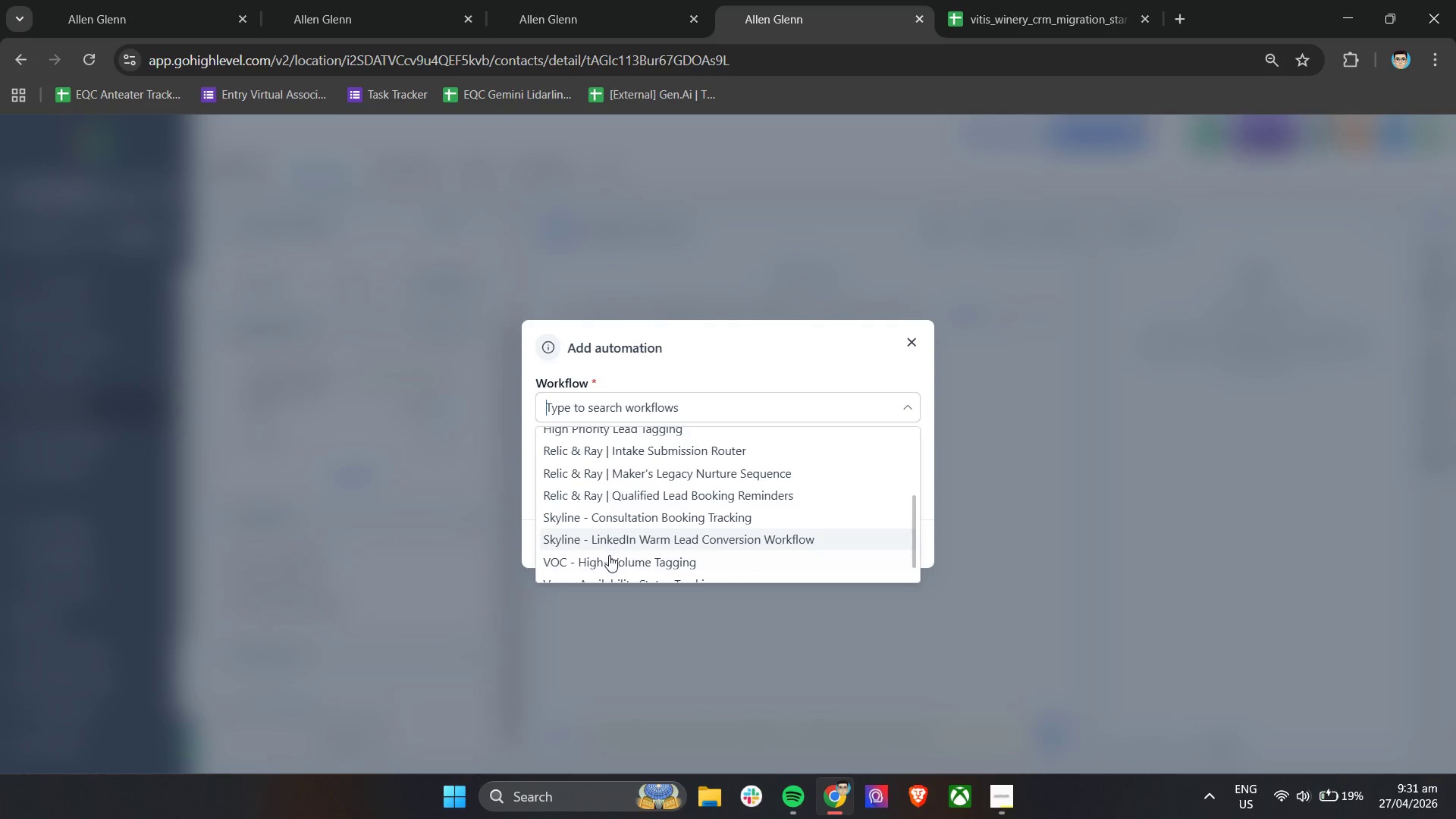 
left_click([609, 557])
 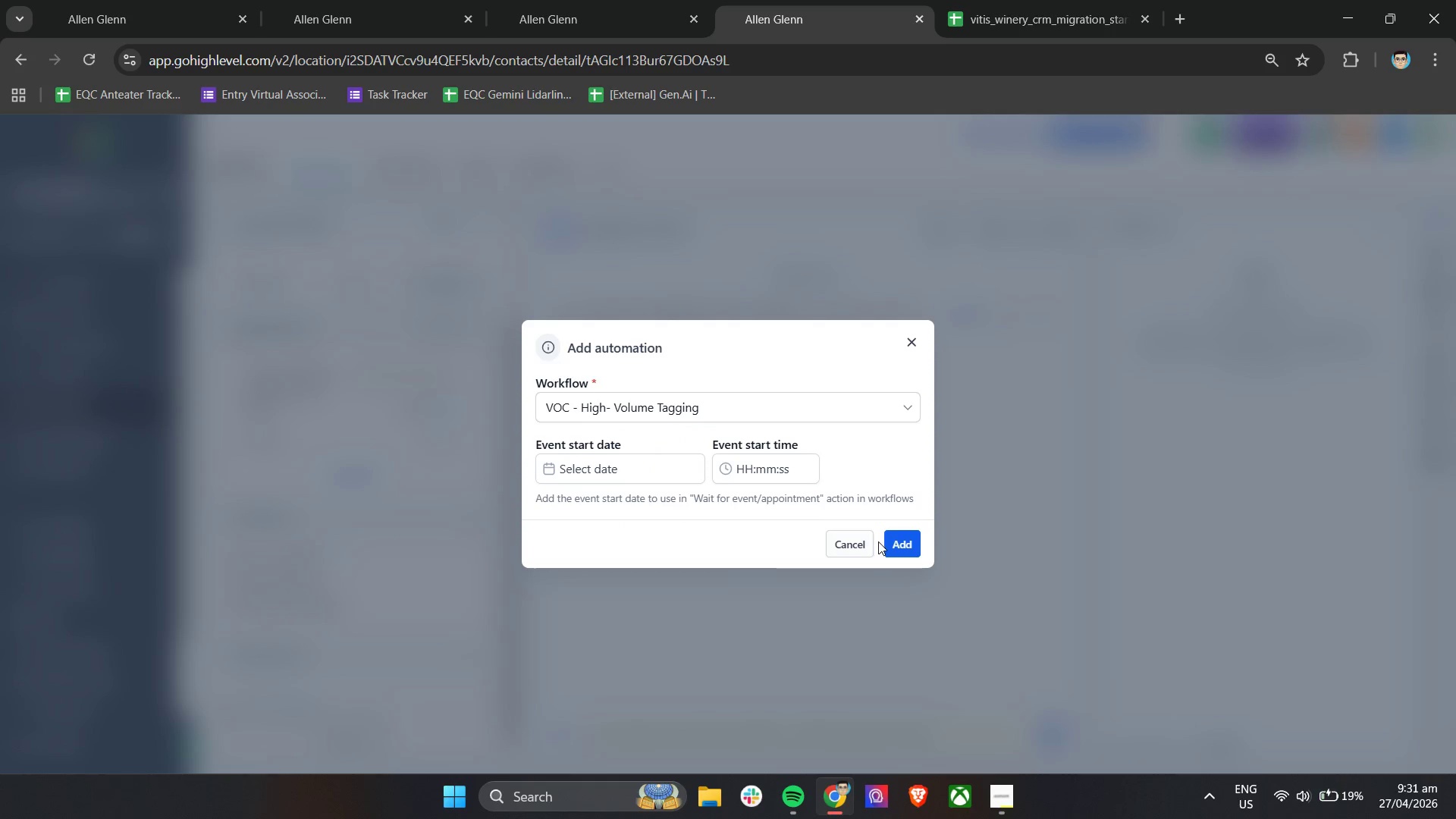 
left_click([893, 543])
 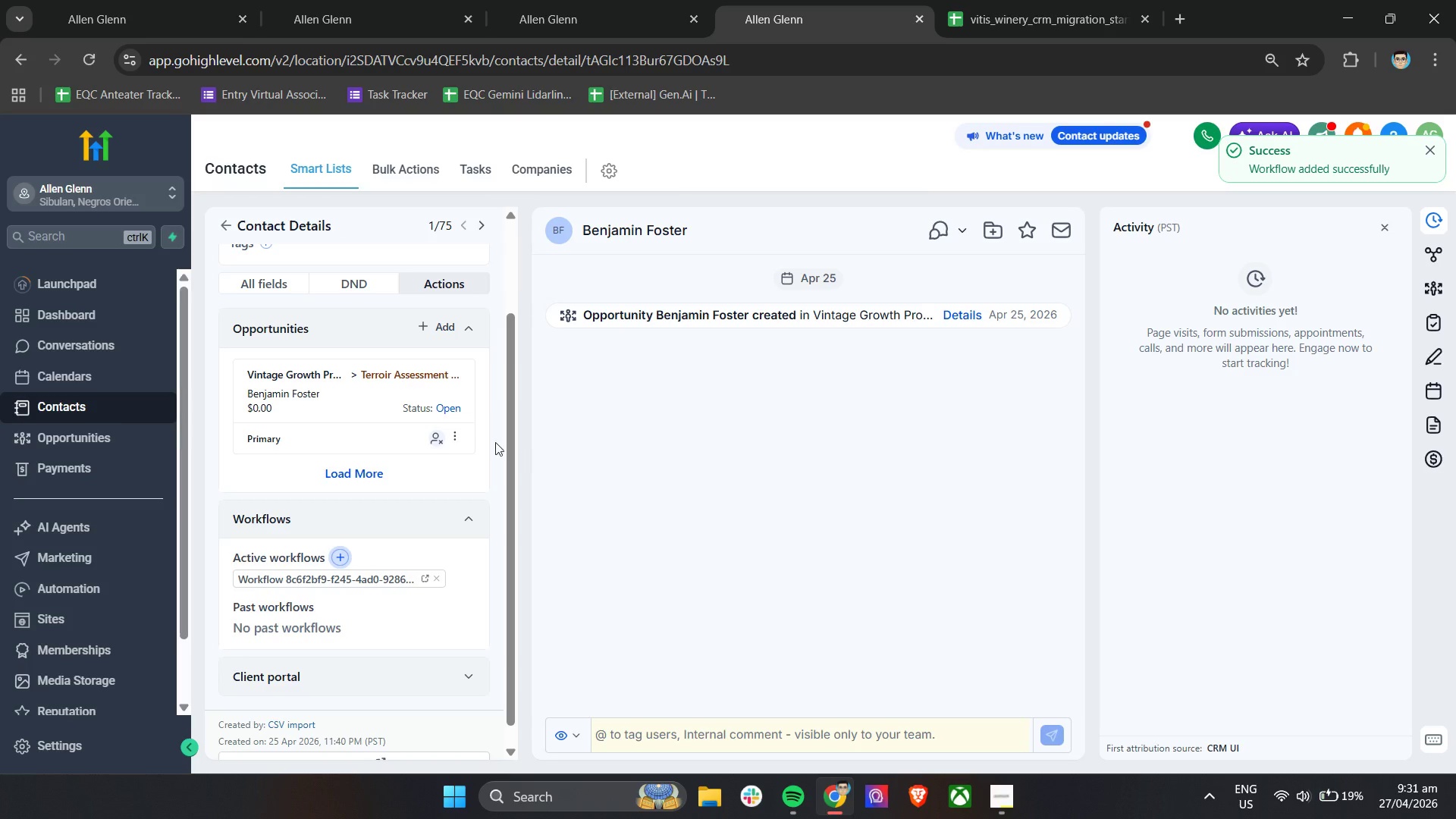 
left_click([563, 0])
 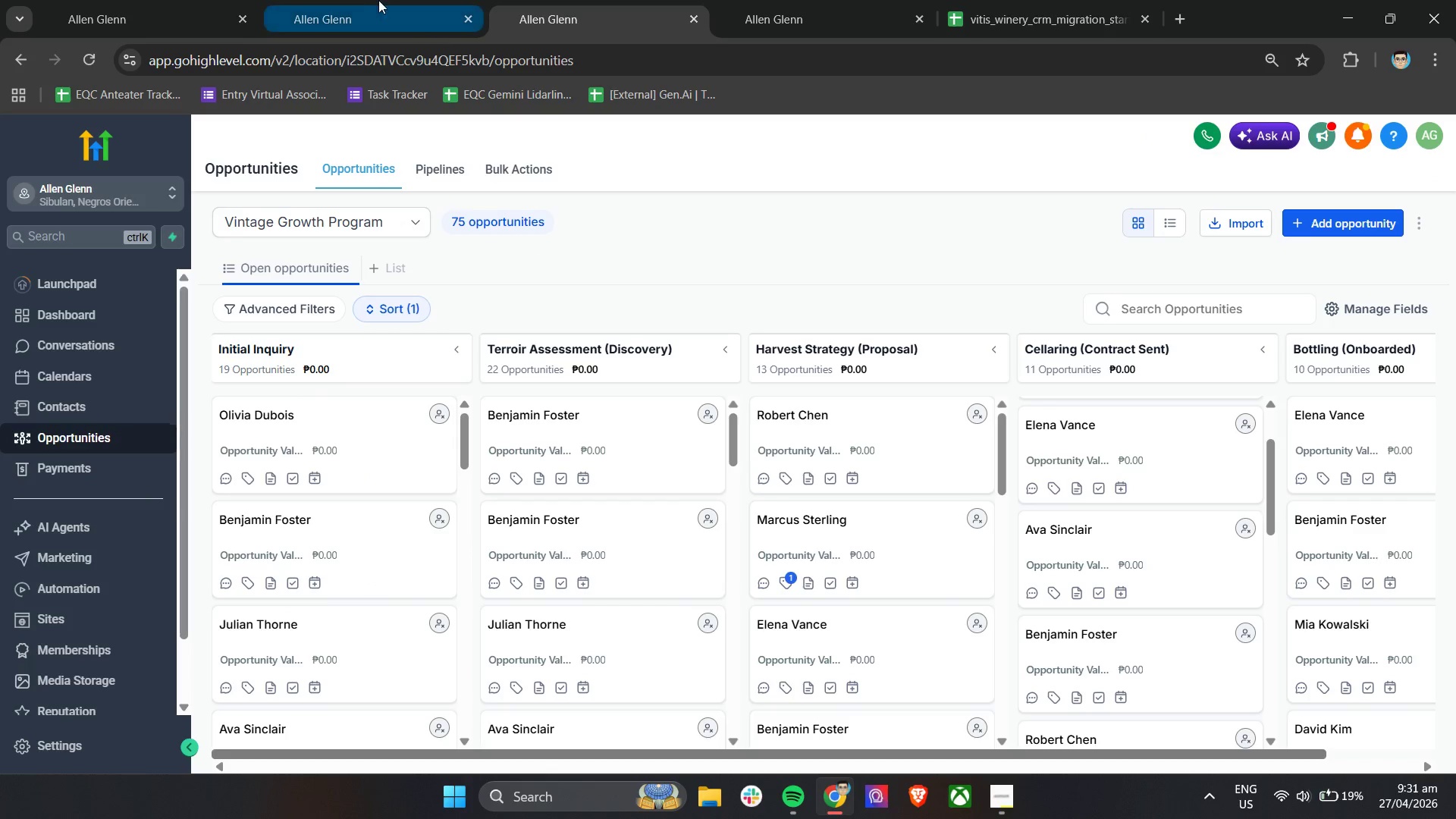 
left_click([375, 0])
 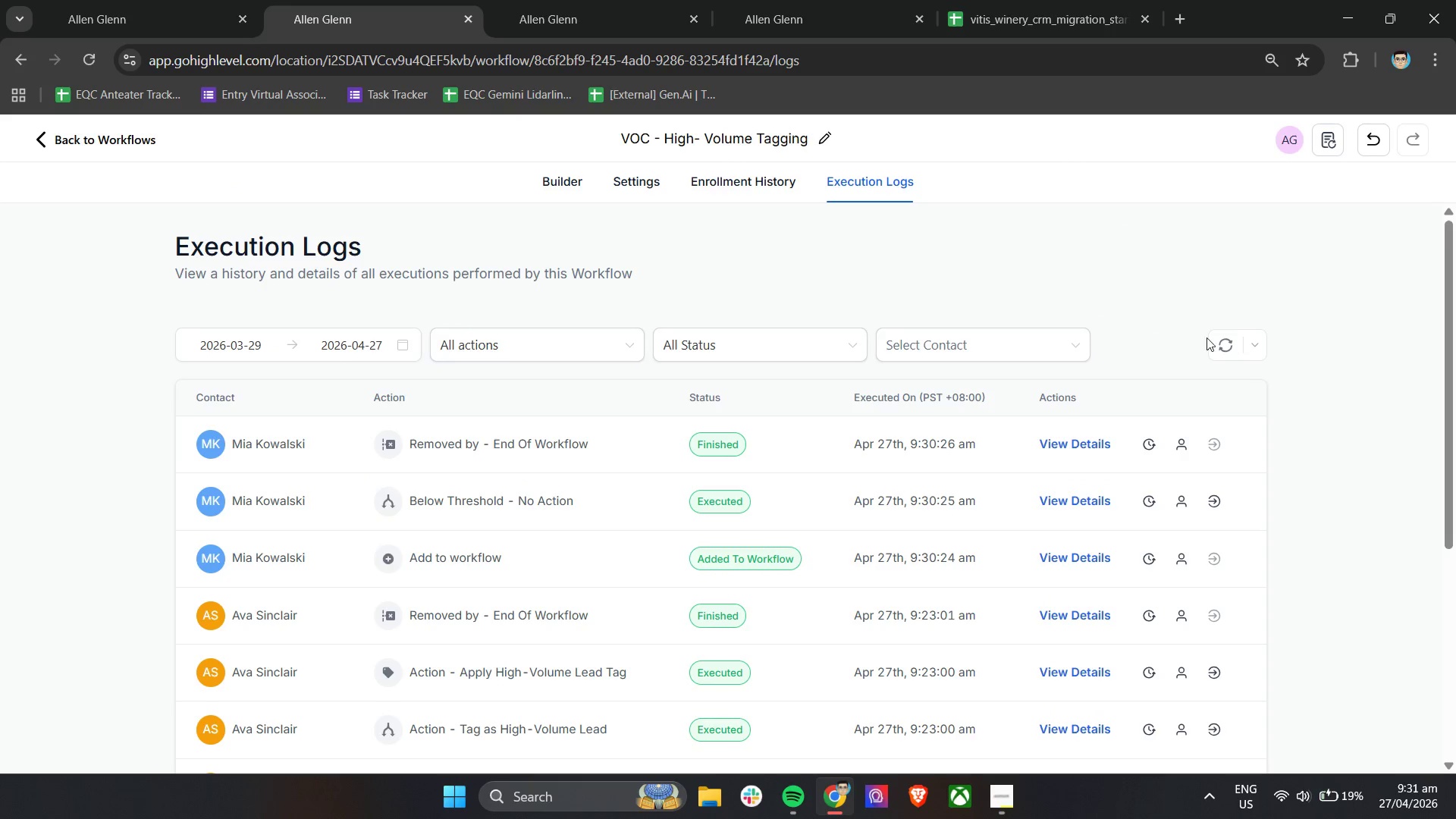 
left_click([1220, 342])
 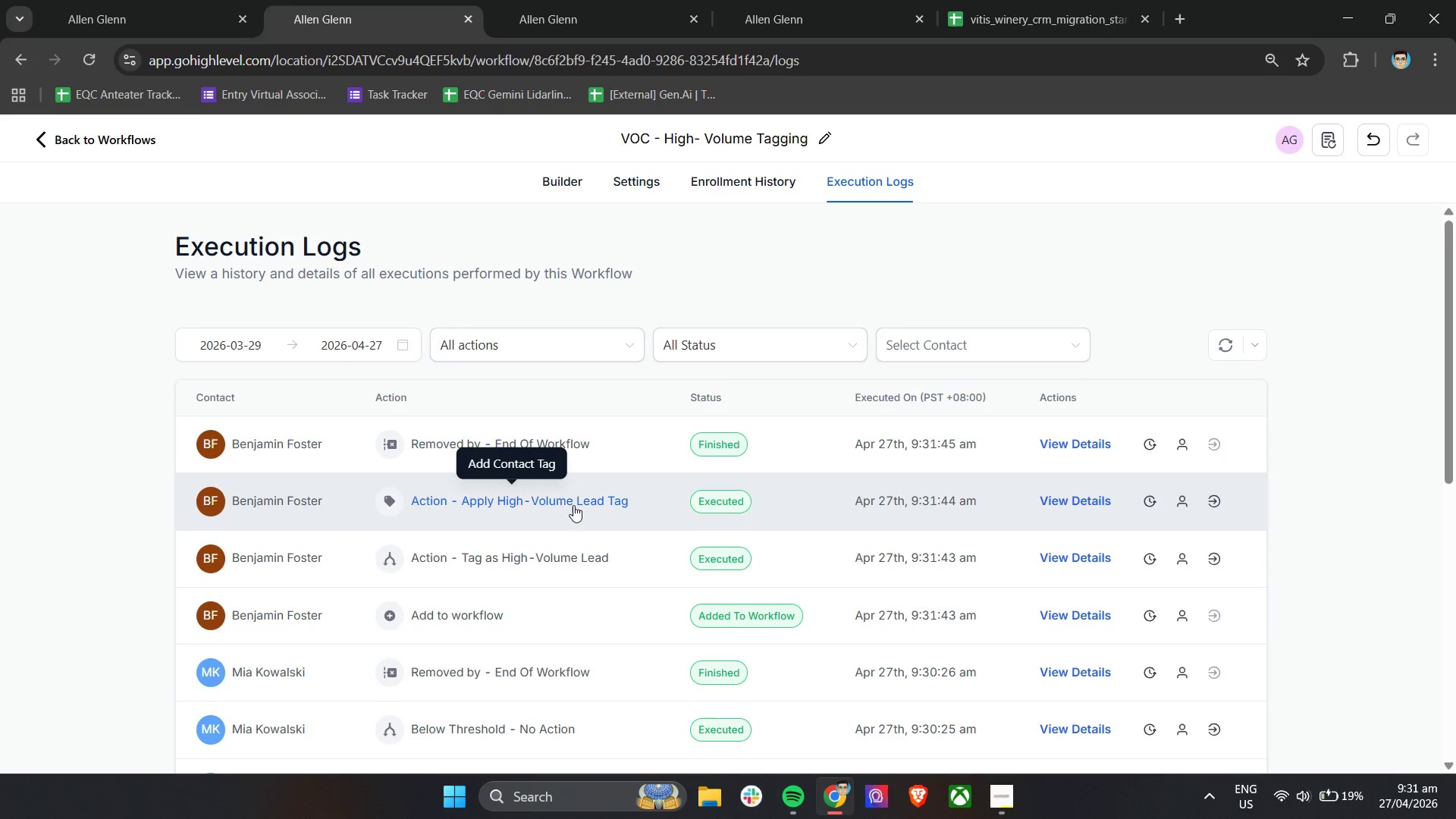 
wait(5.77)
 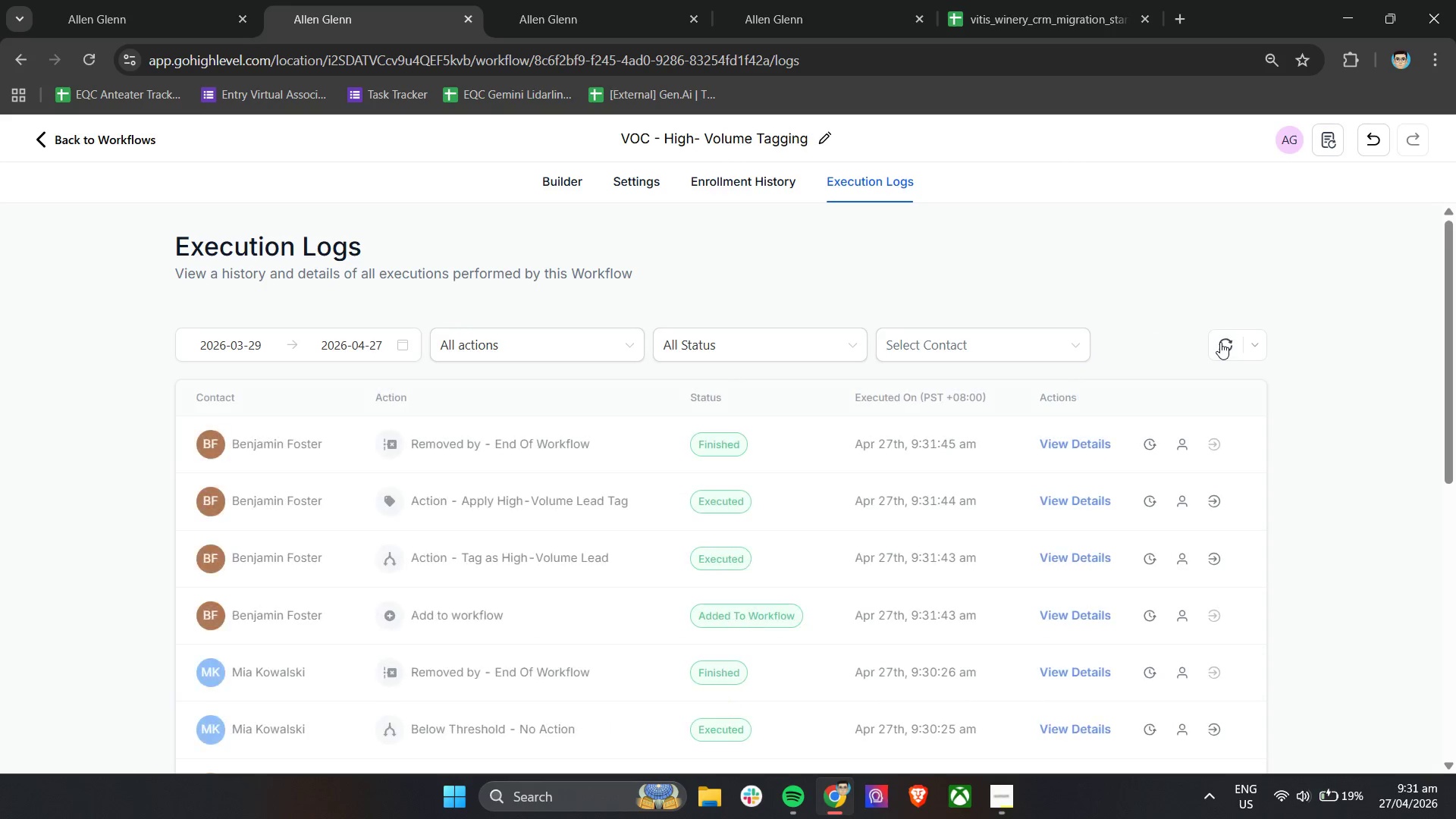 
left_click([826, 0])
 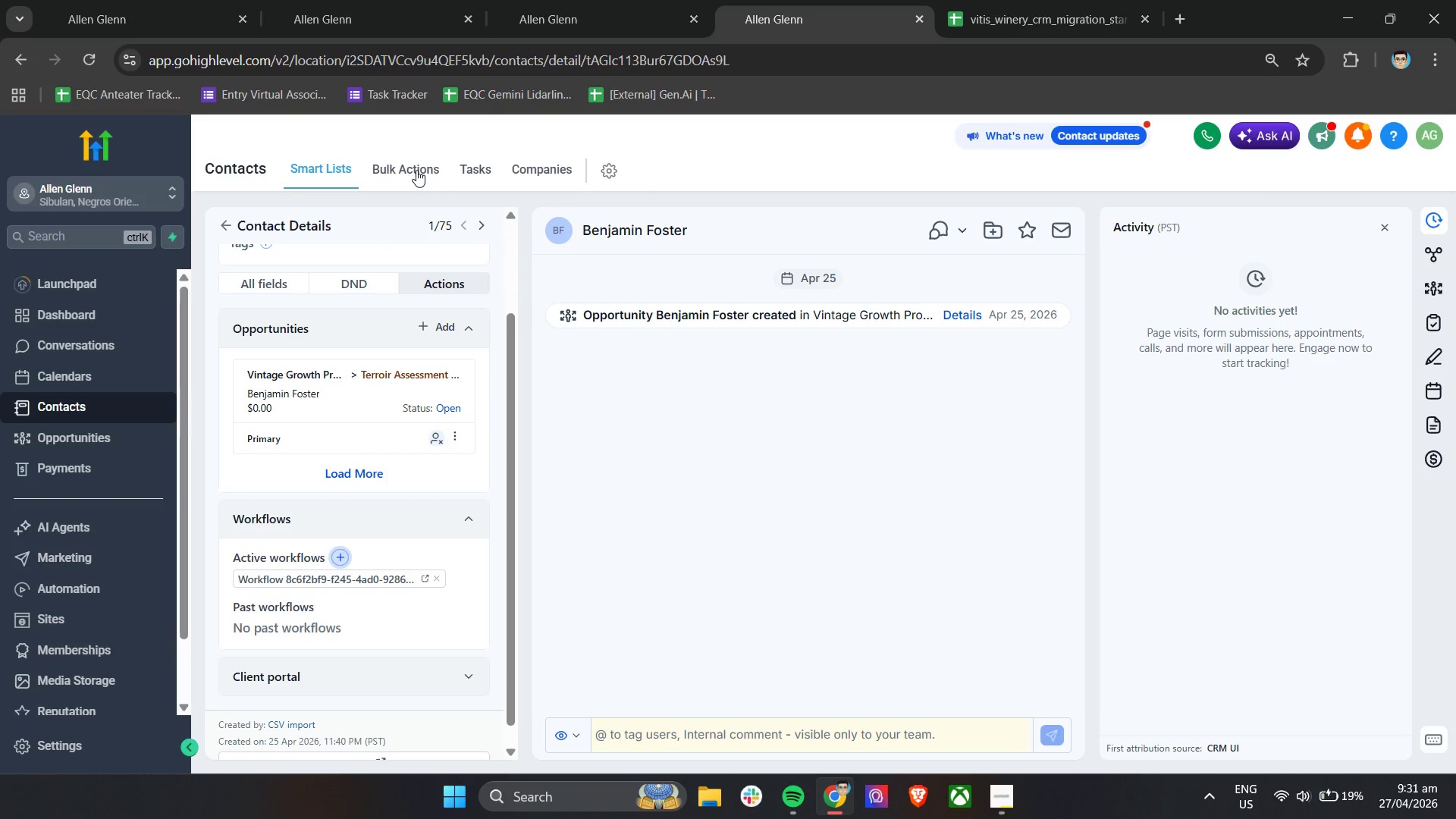 
left_click([602, 0])
 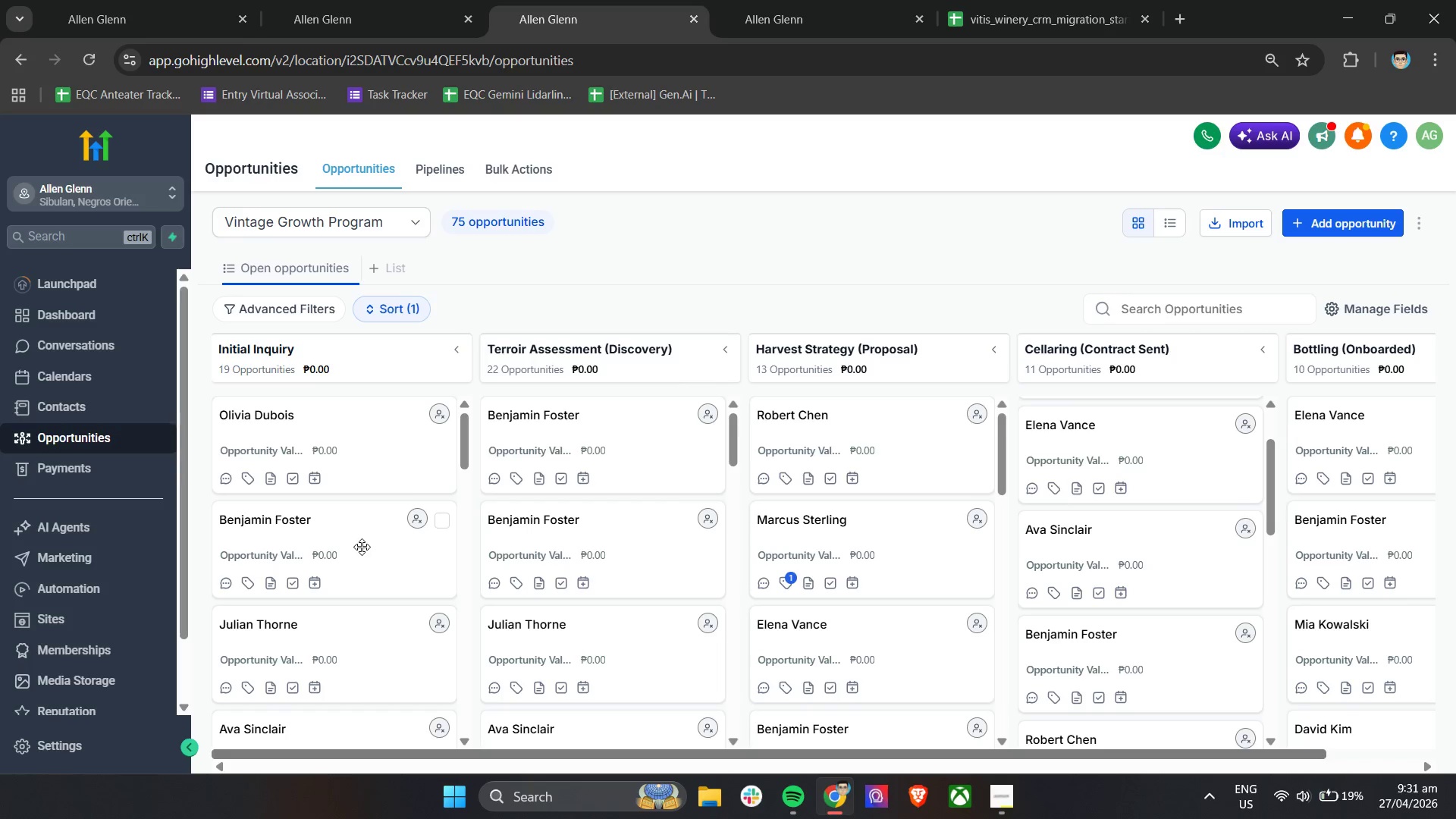 
left_click([362, 547])
 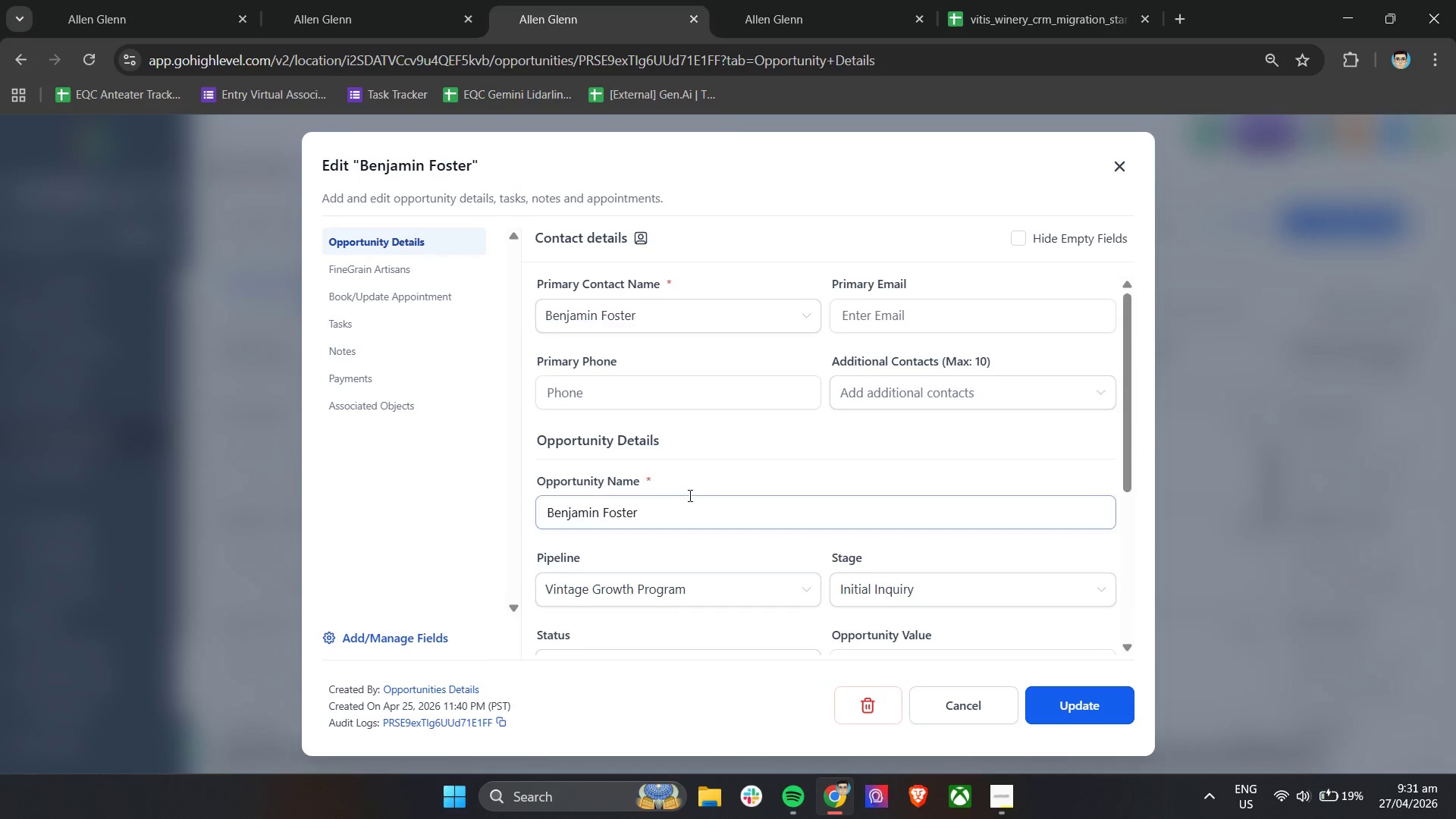 
scroll: coordinate [689, 495], scroll_direction: down, amount: 5.0
 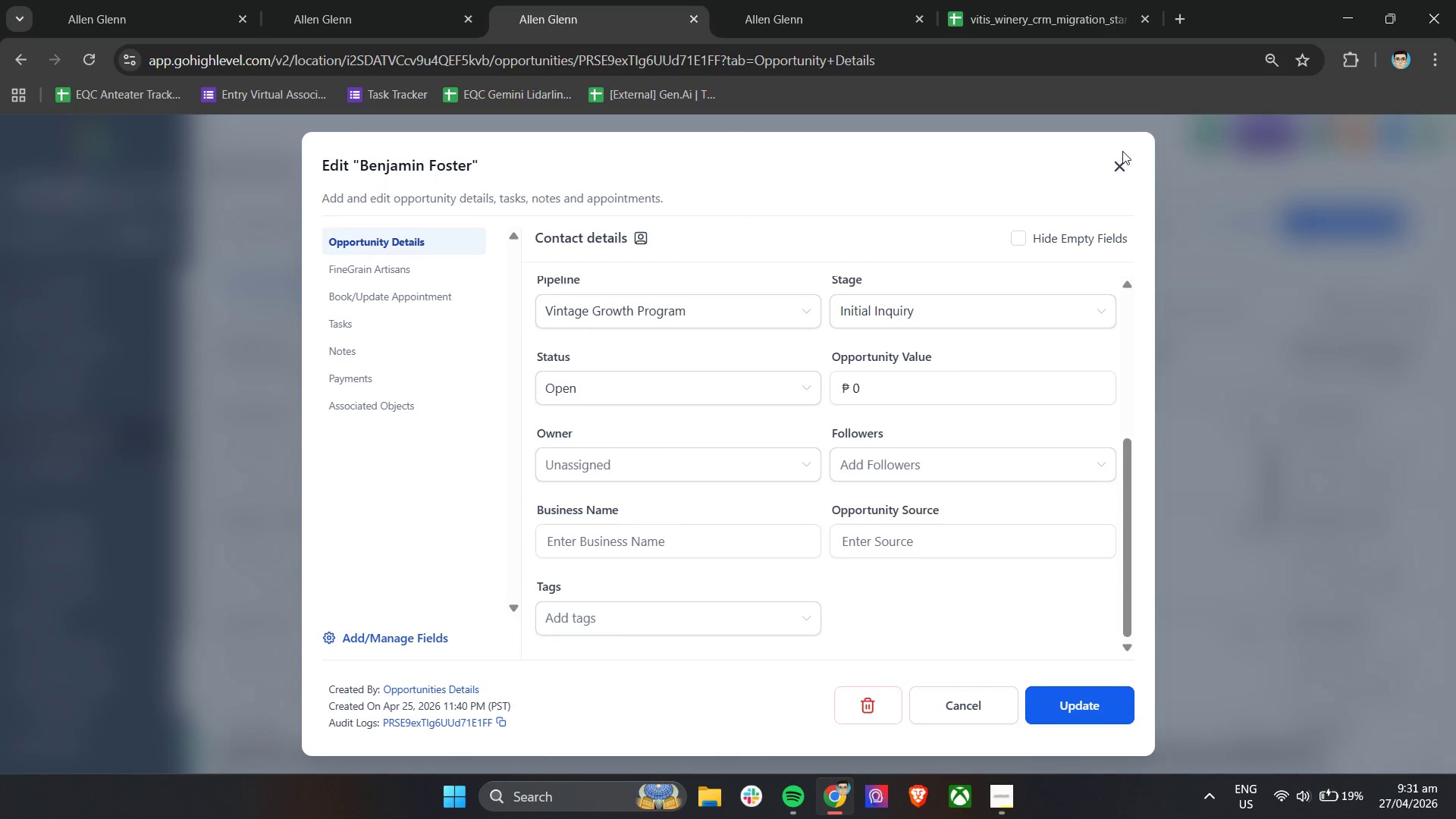 
left_click([1119, 167])
 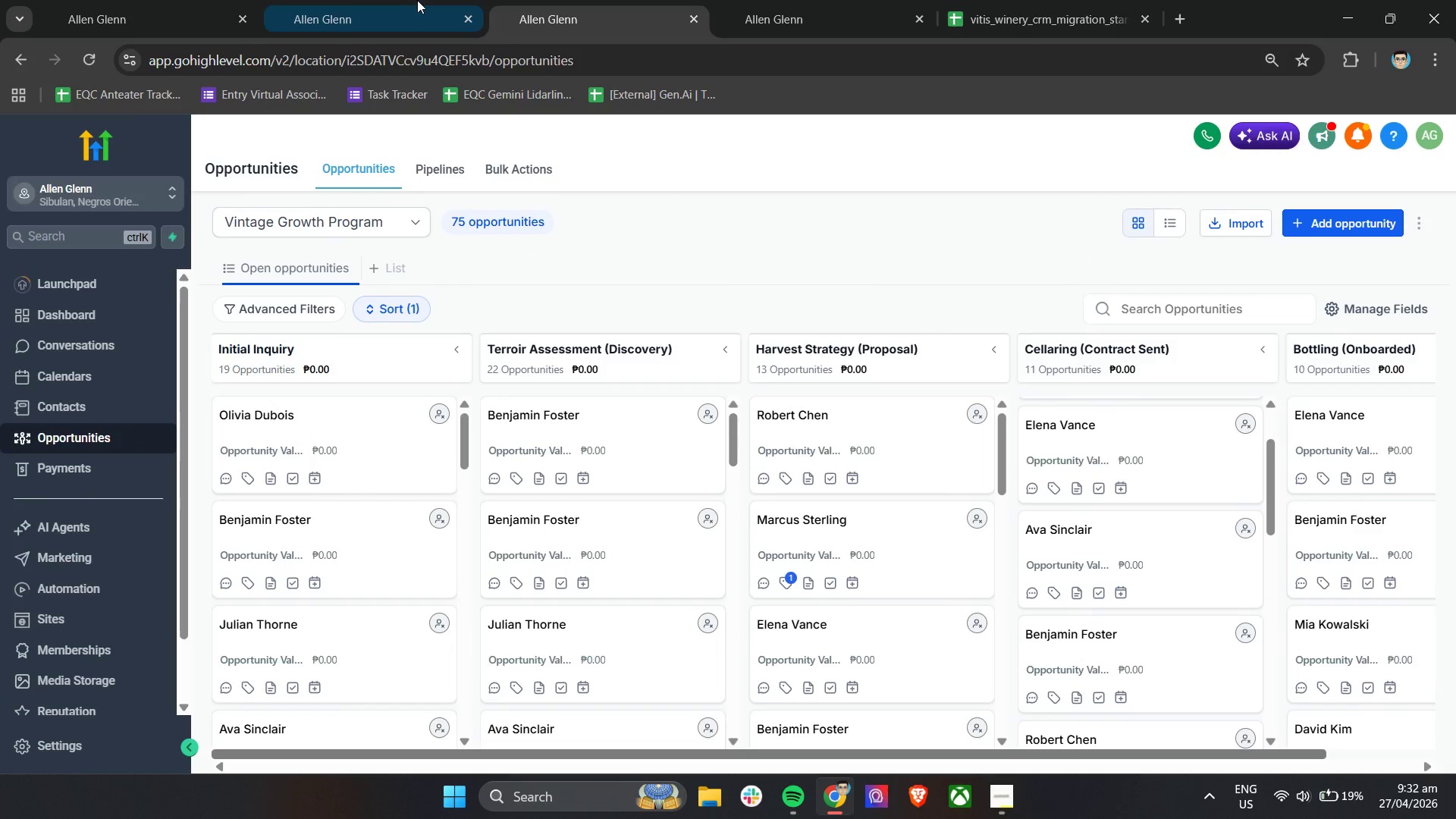 
left_click([403, 0])
 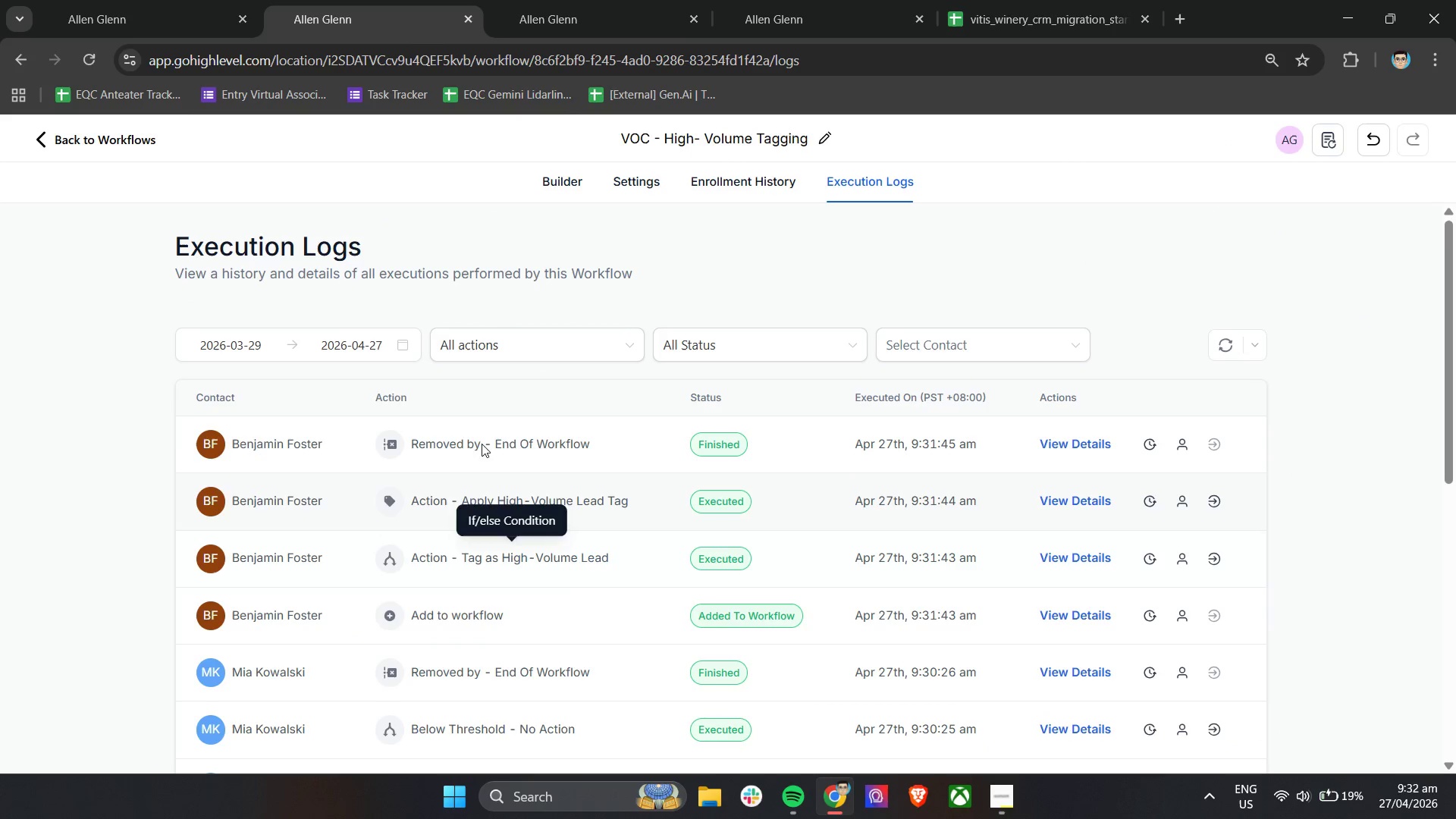 
left_click([585, 0])
 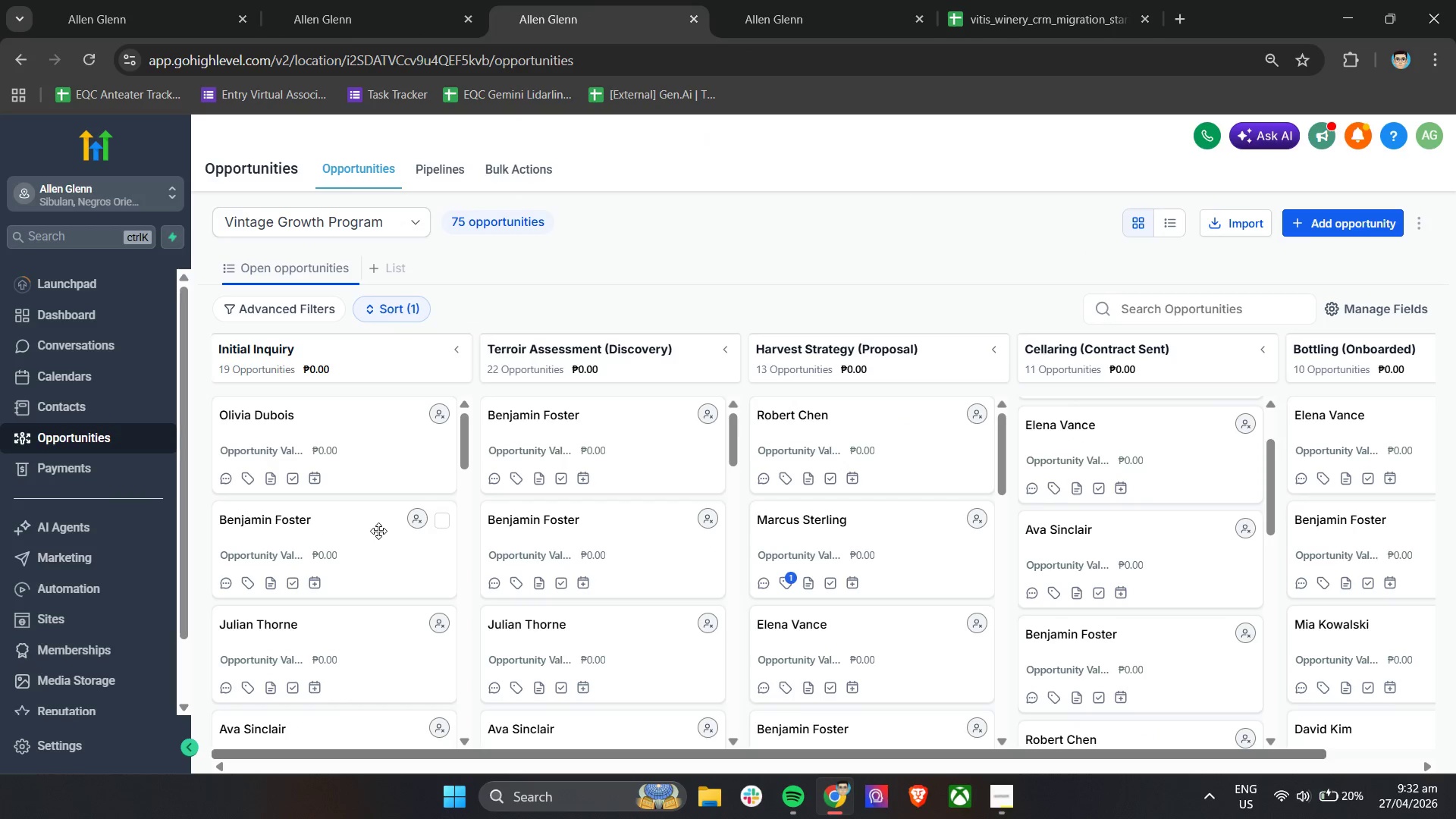 
left_click([378, 531])
 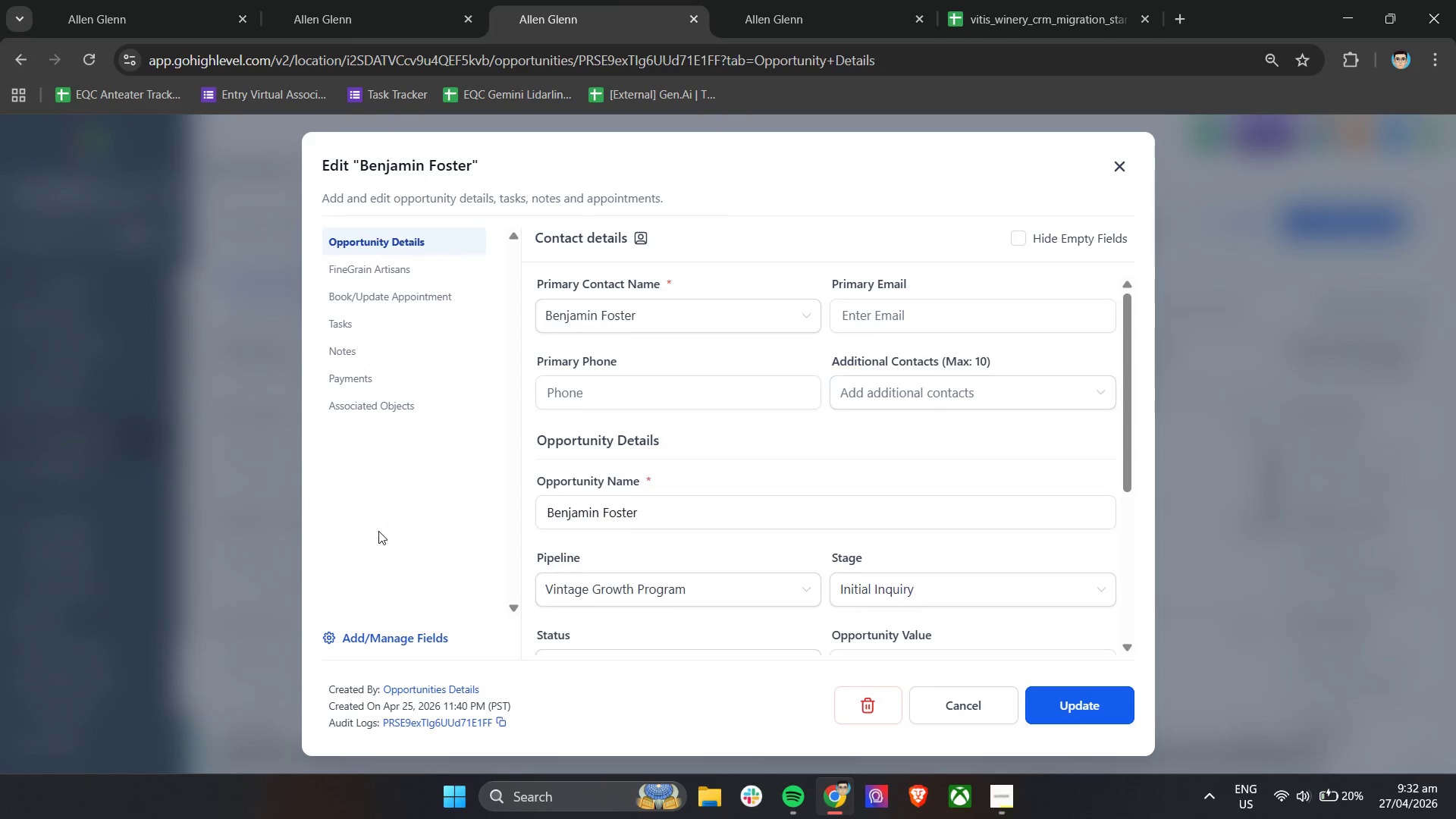 
scroll: coordinate [698, 530], scroll_direction: down, amount: 9.0
 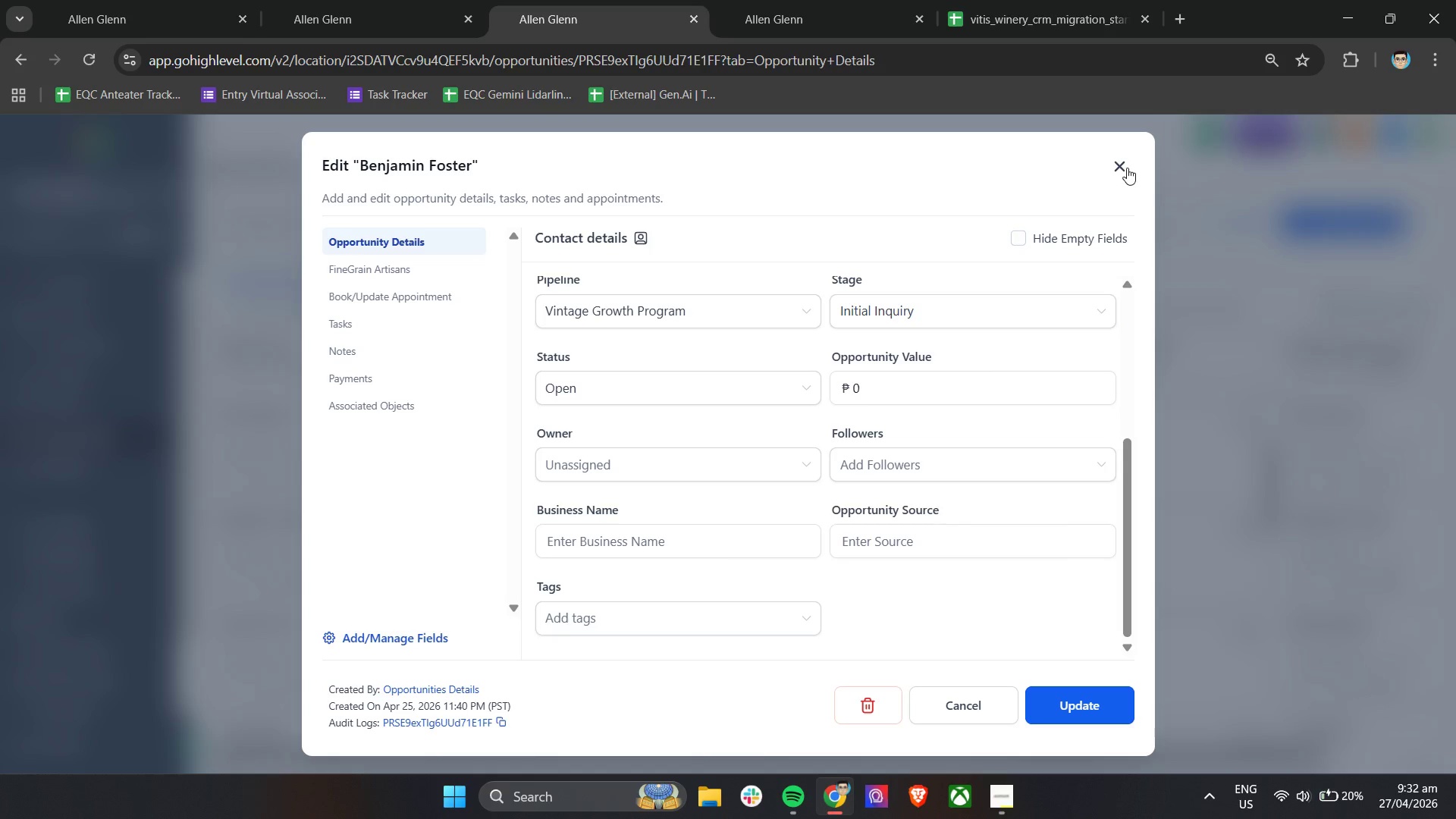 
left_click([1126, 165])
 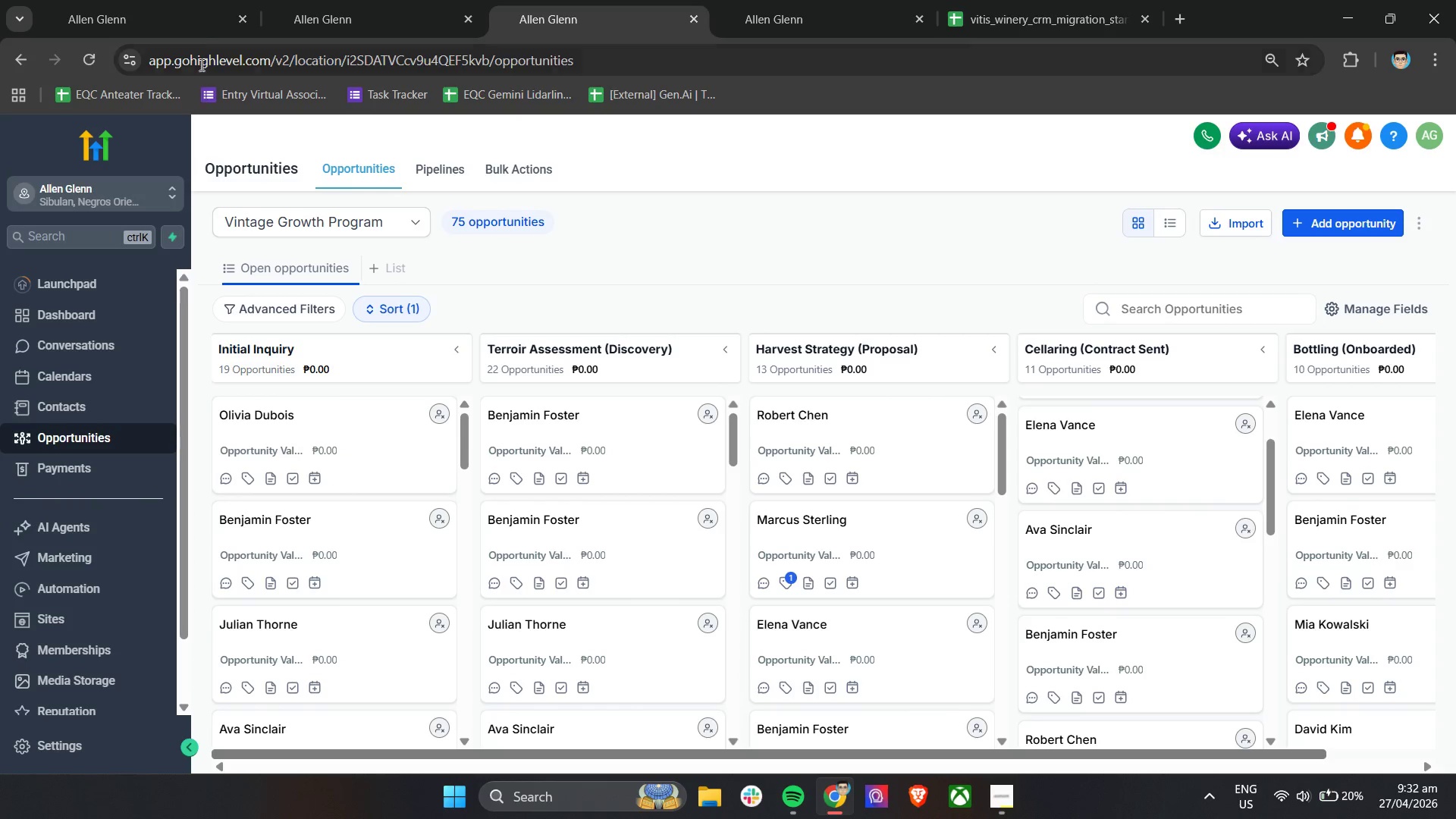 
left_click([91, 66])
 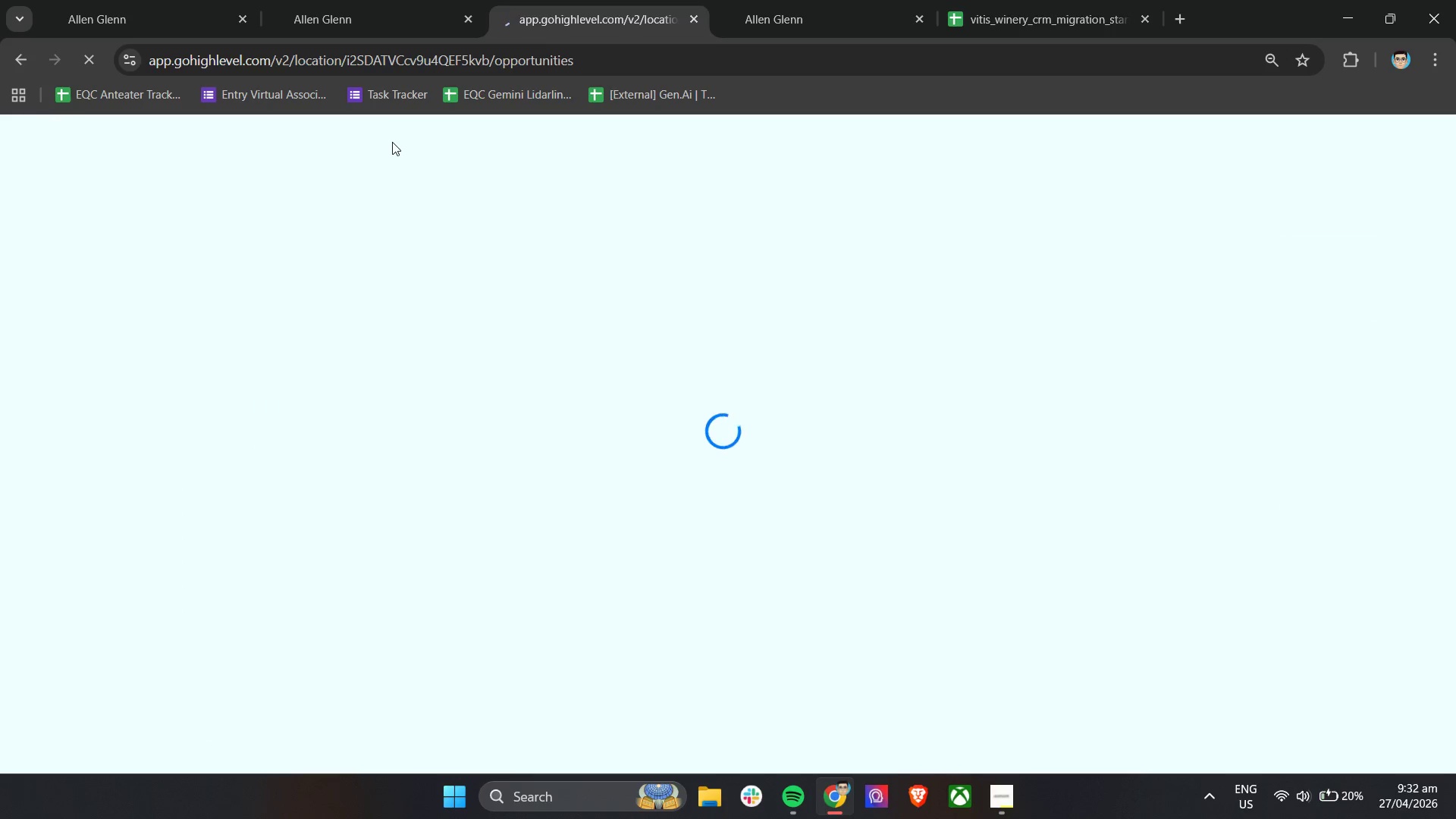 
left_click([374, 0])
 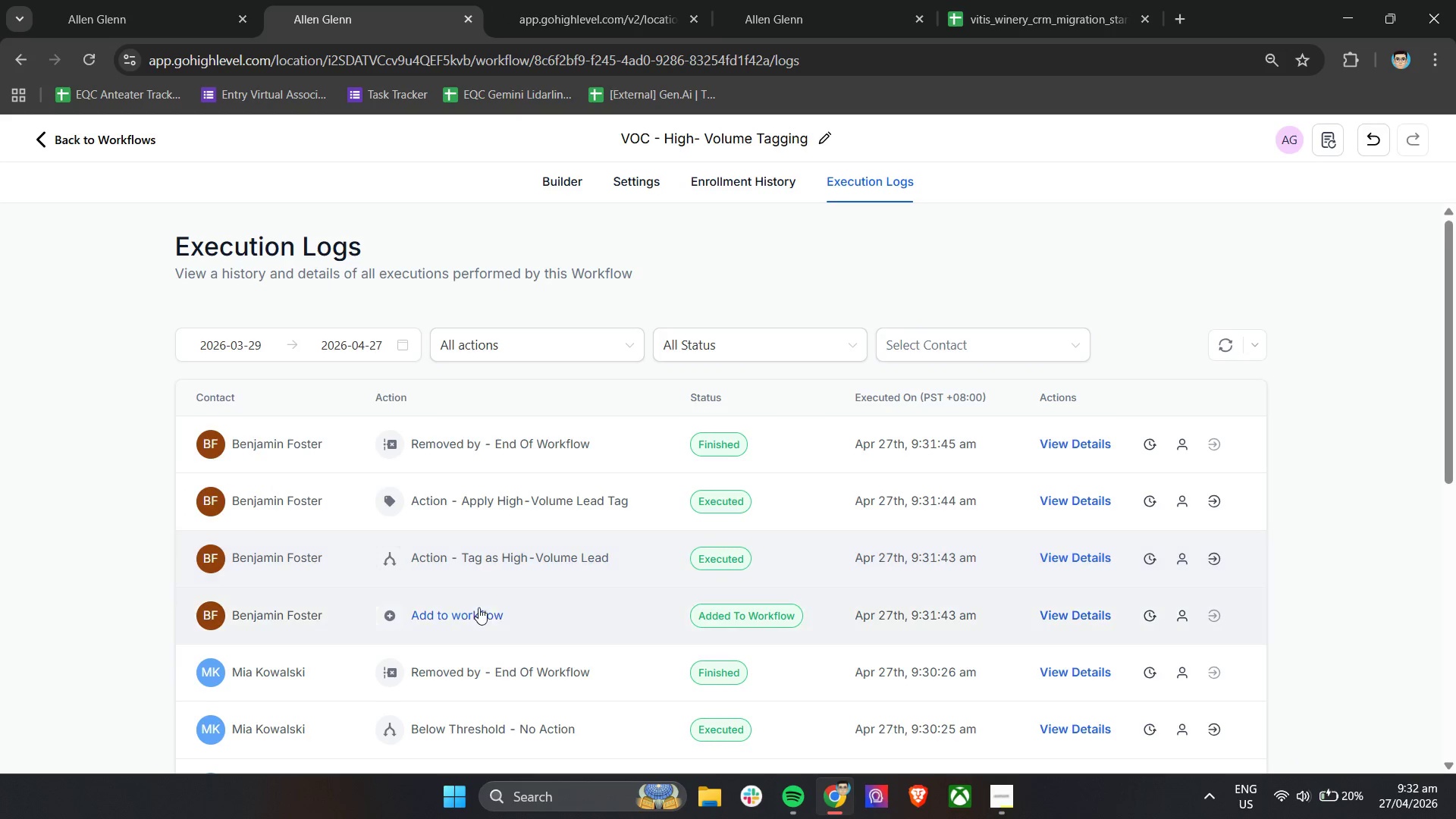 
left_click([572, 0])
 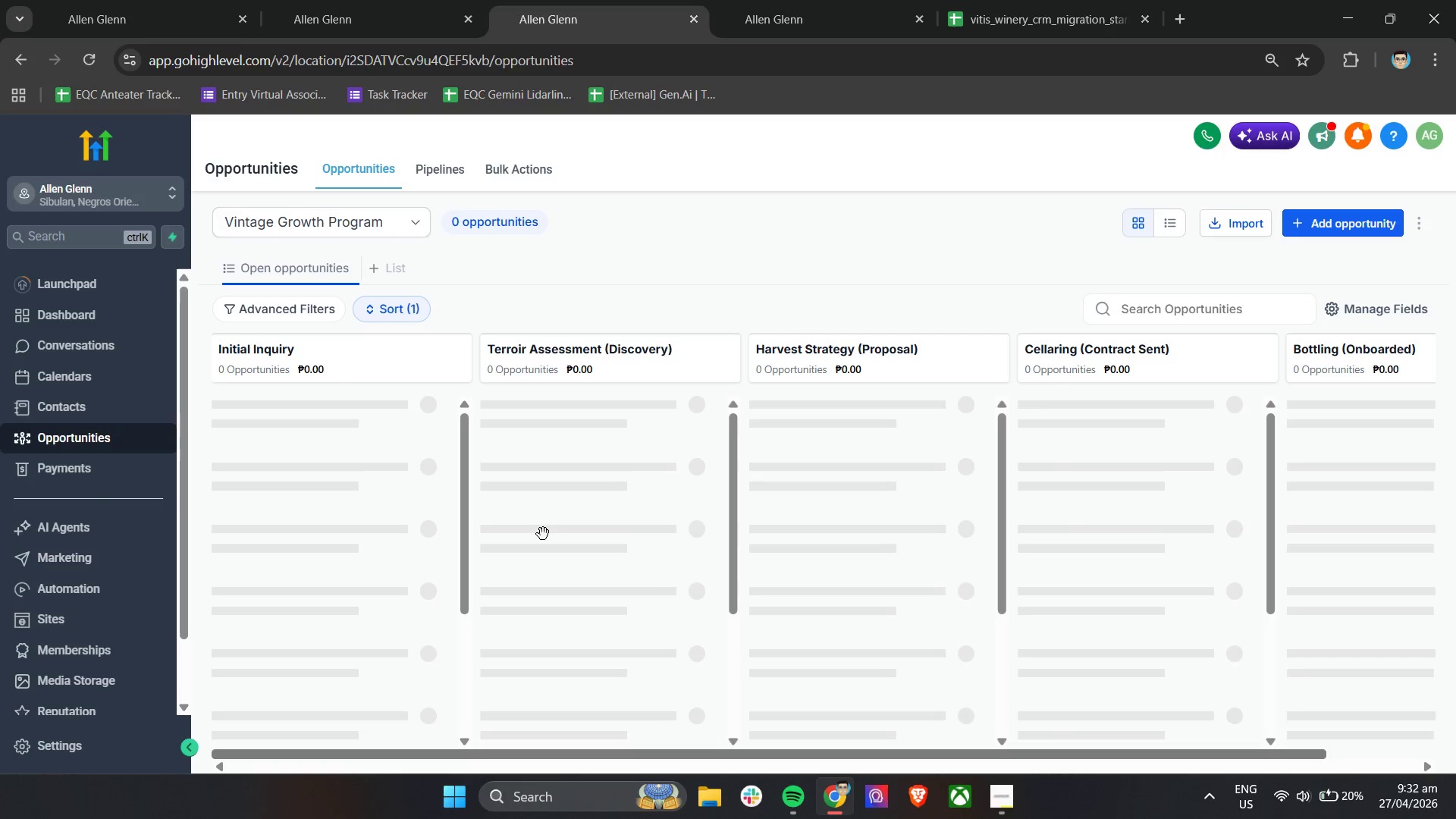 
wait(13.2)
 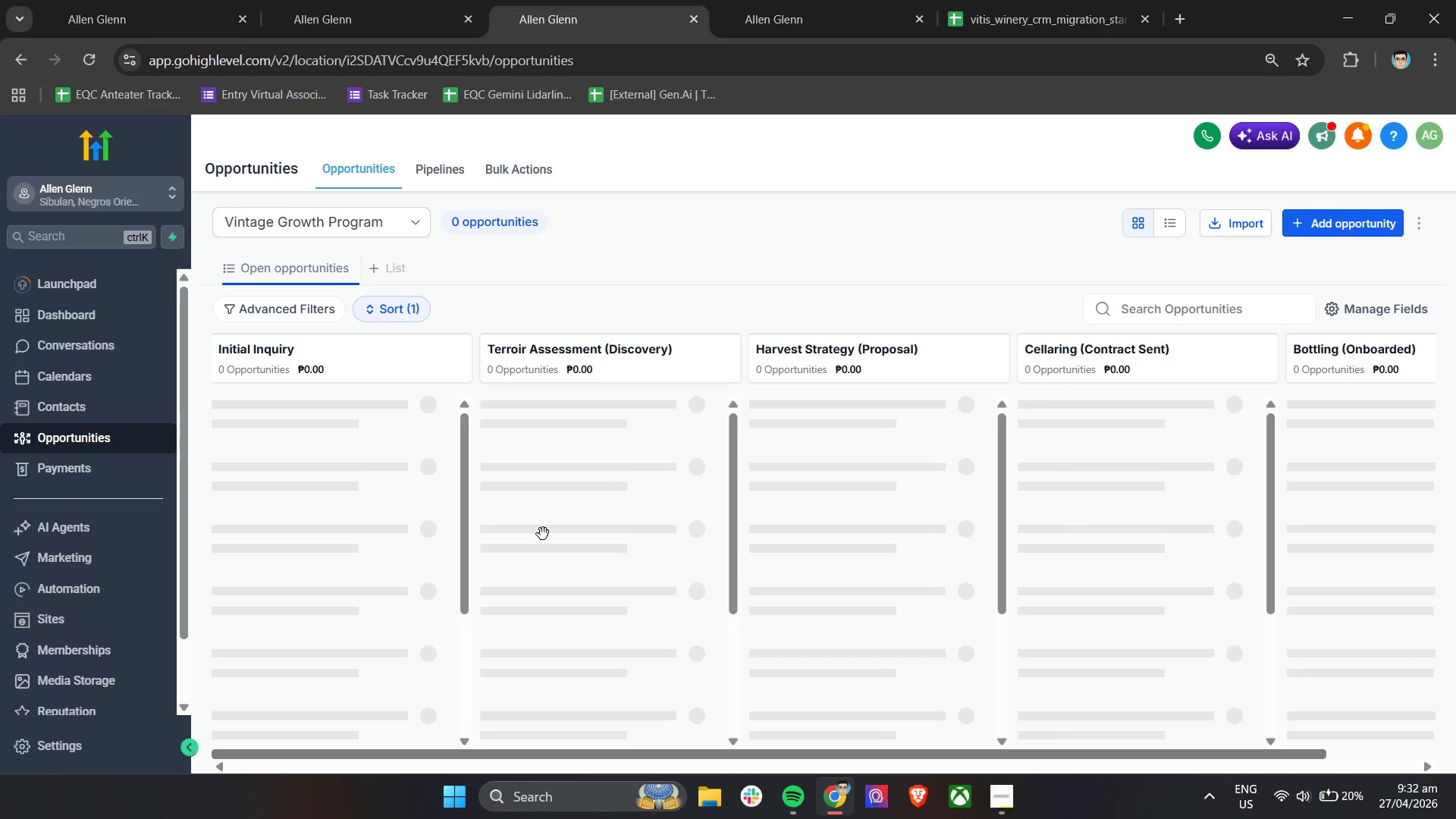 
left_click([389, 567])
 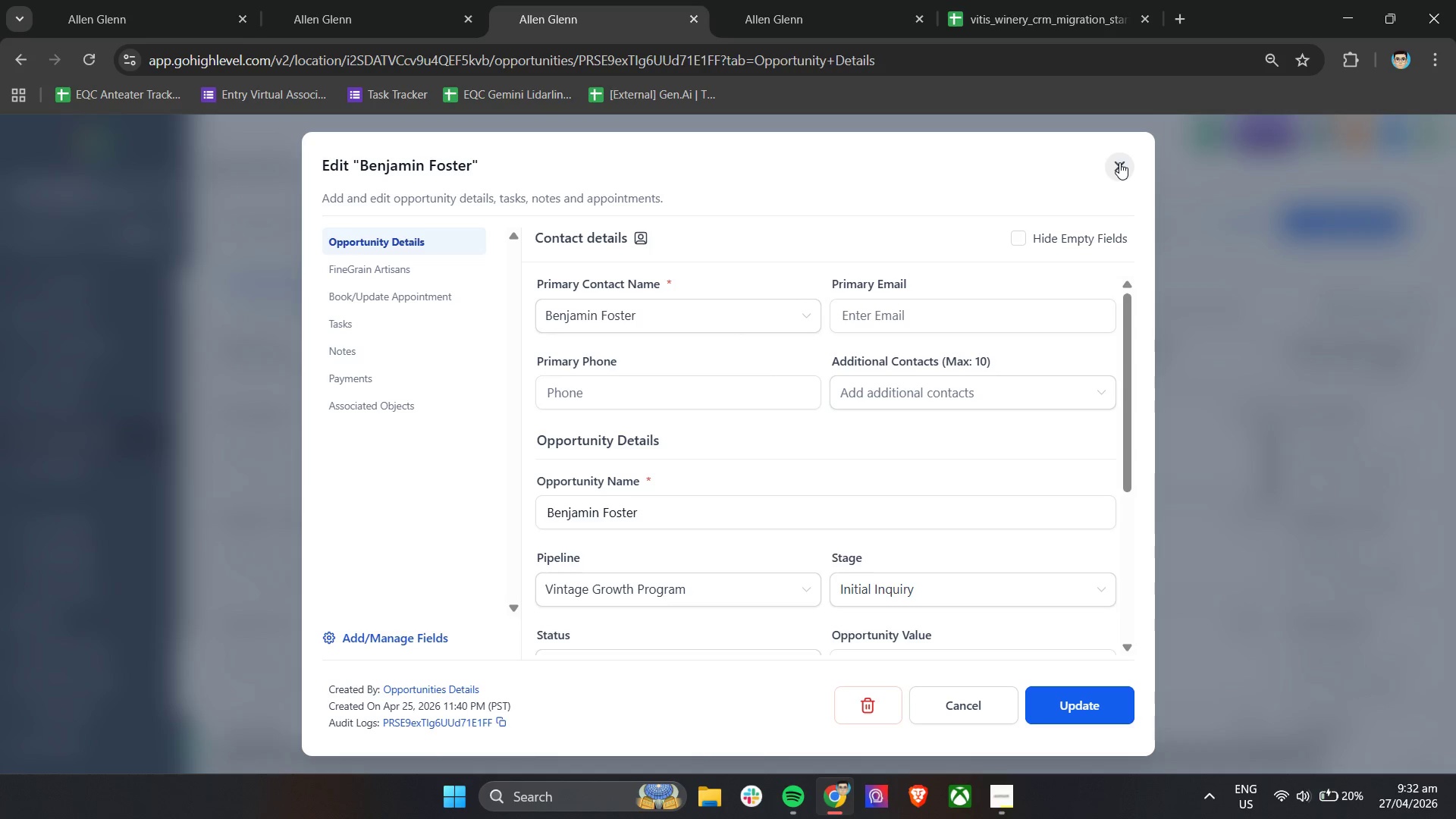 
scroll: coordinate [789, 393], scroll_direction: down, amount: 2.0
 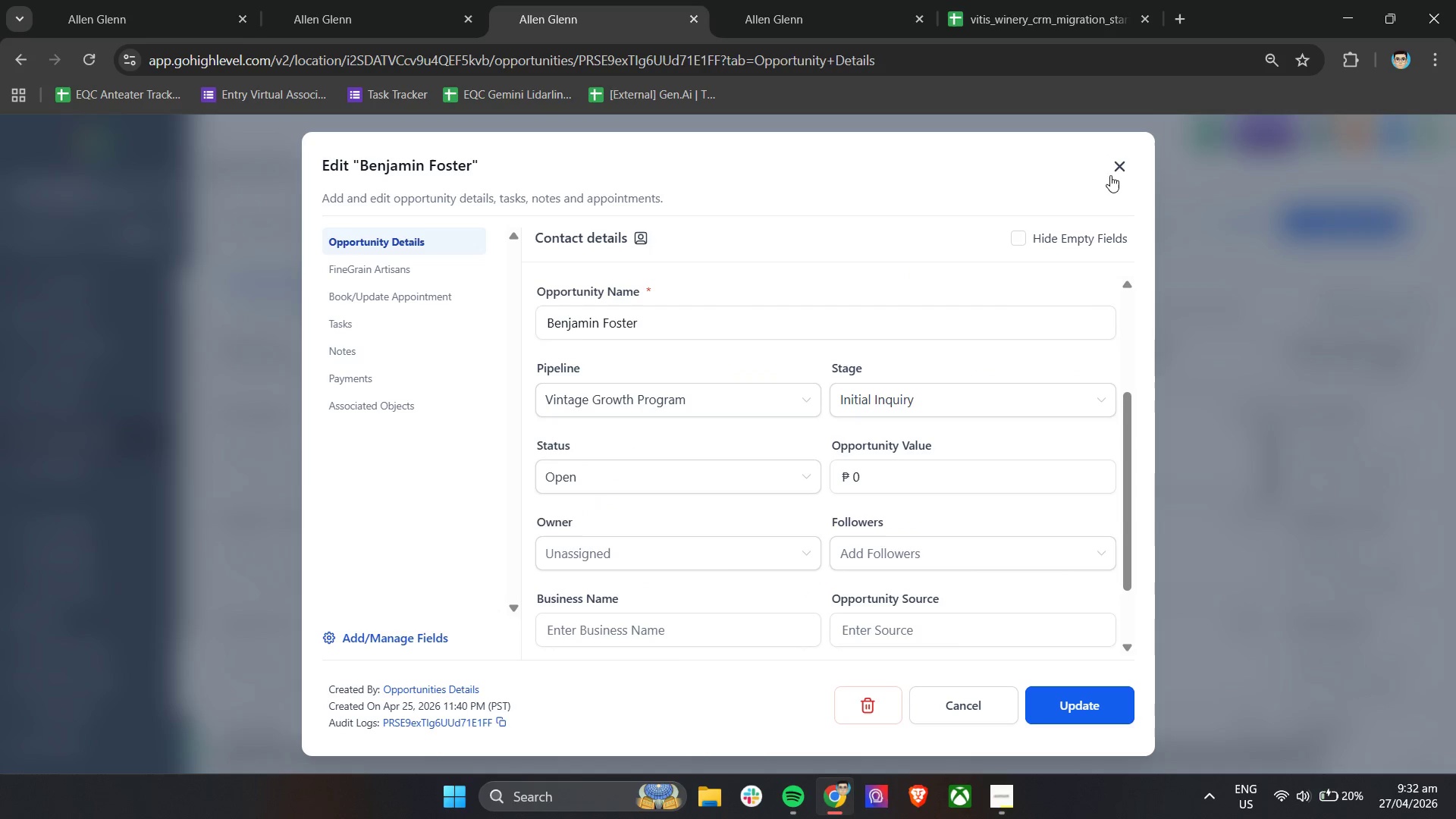 
left_click([1112, 171])
 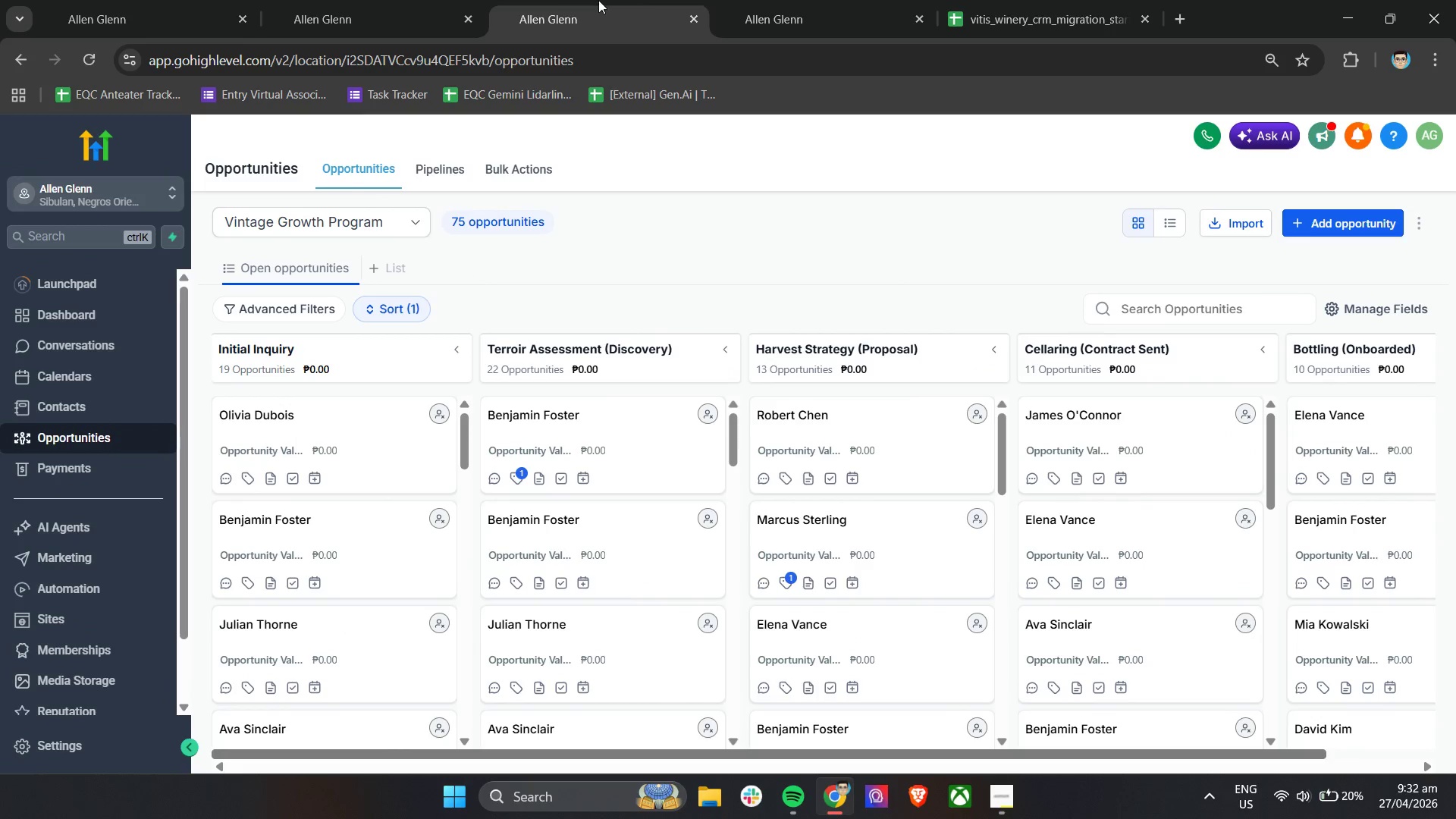 
left_click([391, 0])
 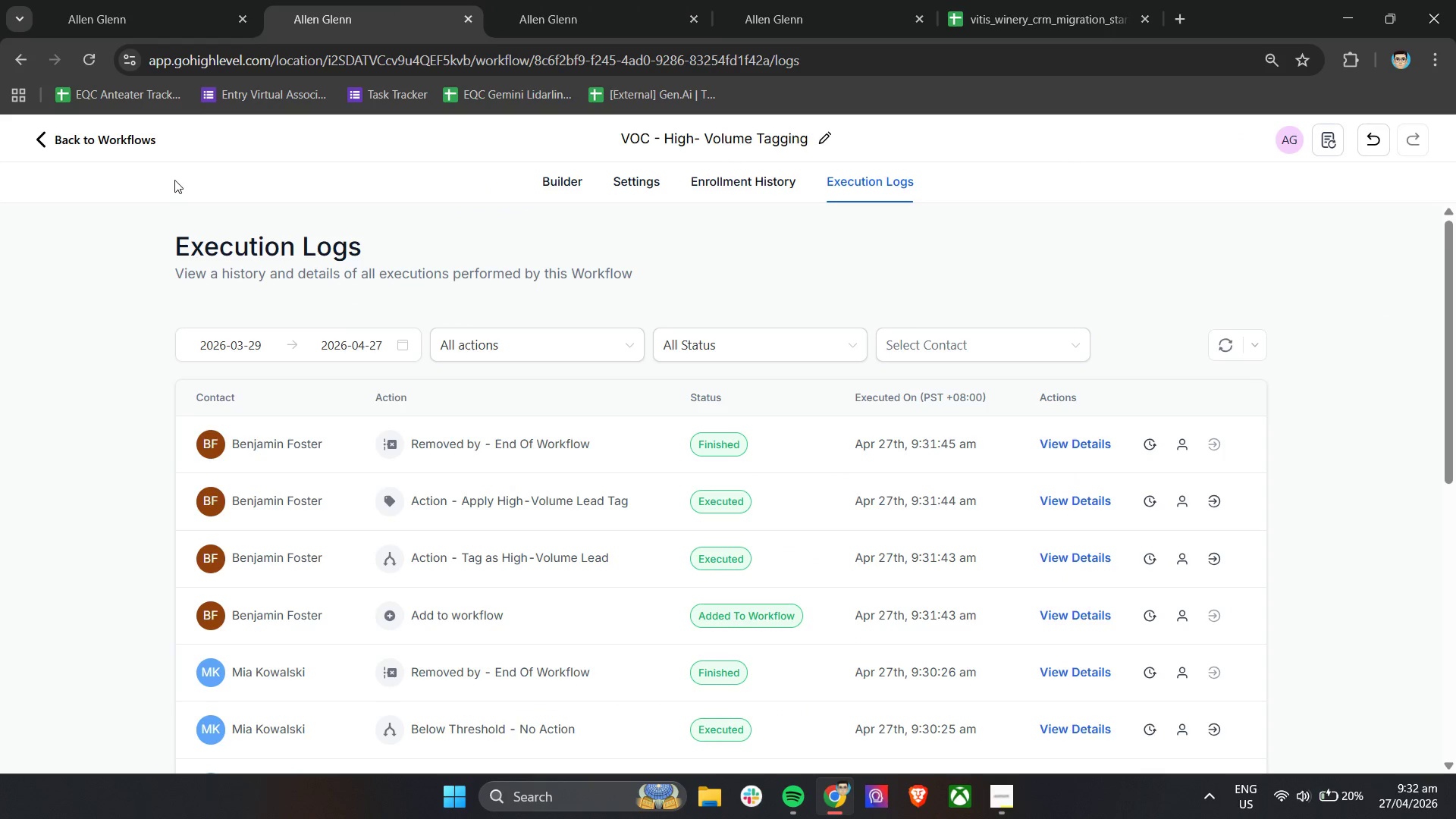 
double_click([783, 0])
 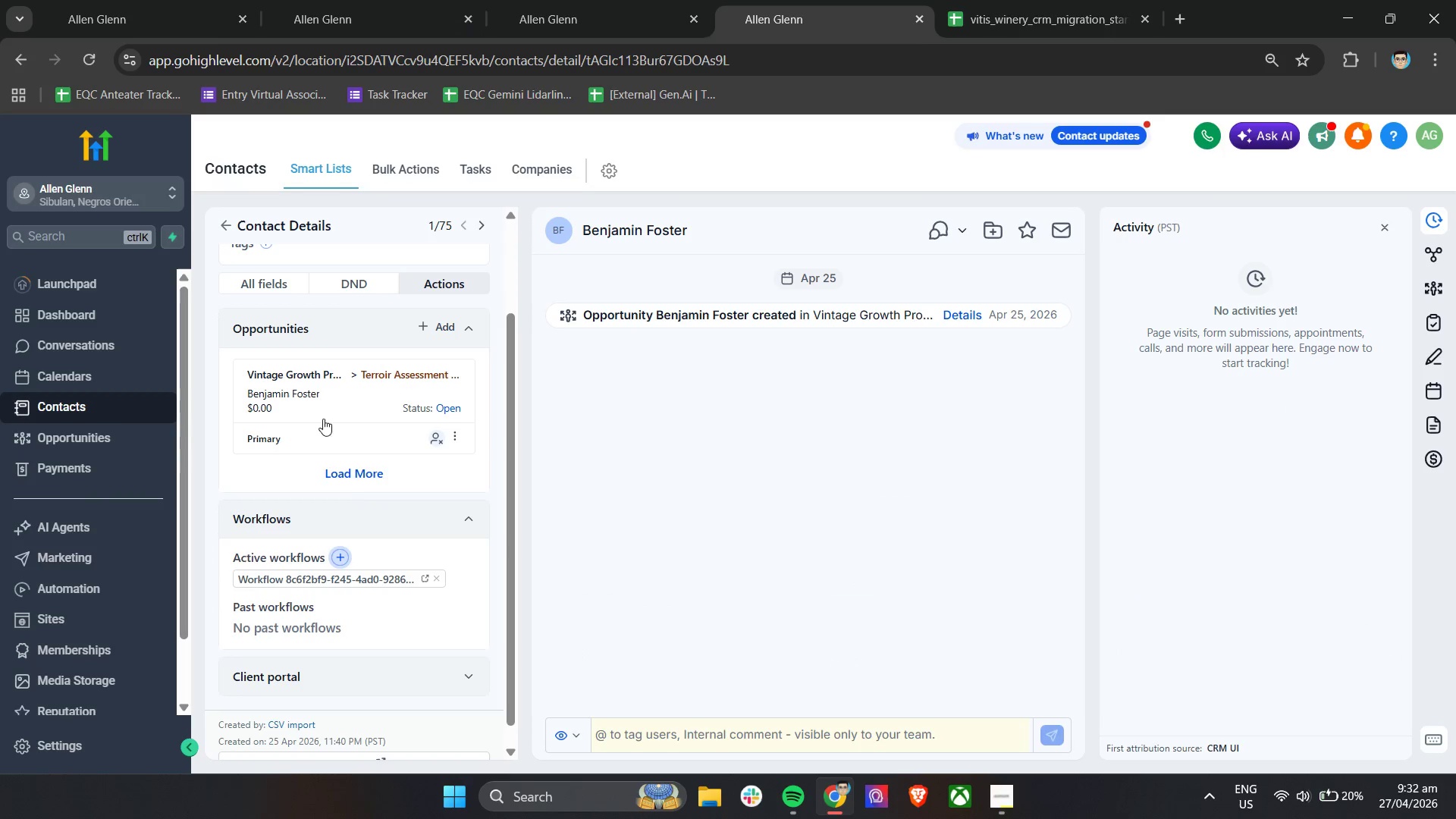 
scroll: coordinate [387, 502], scroll_direction: up, amount: 3.0
 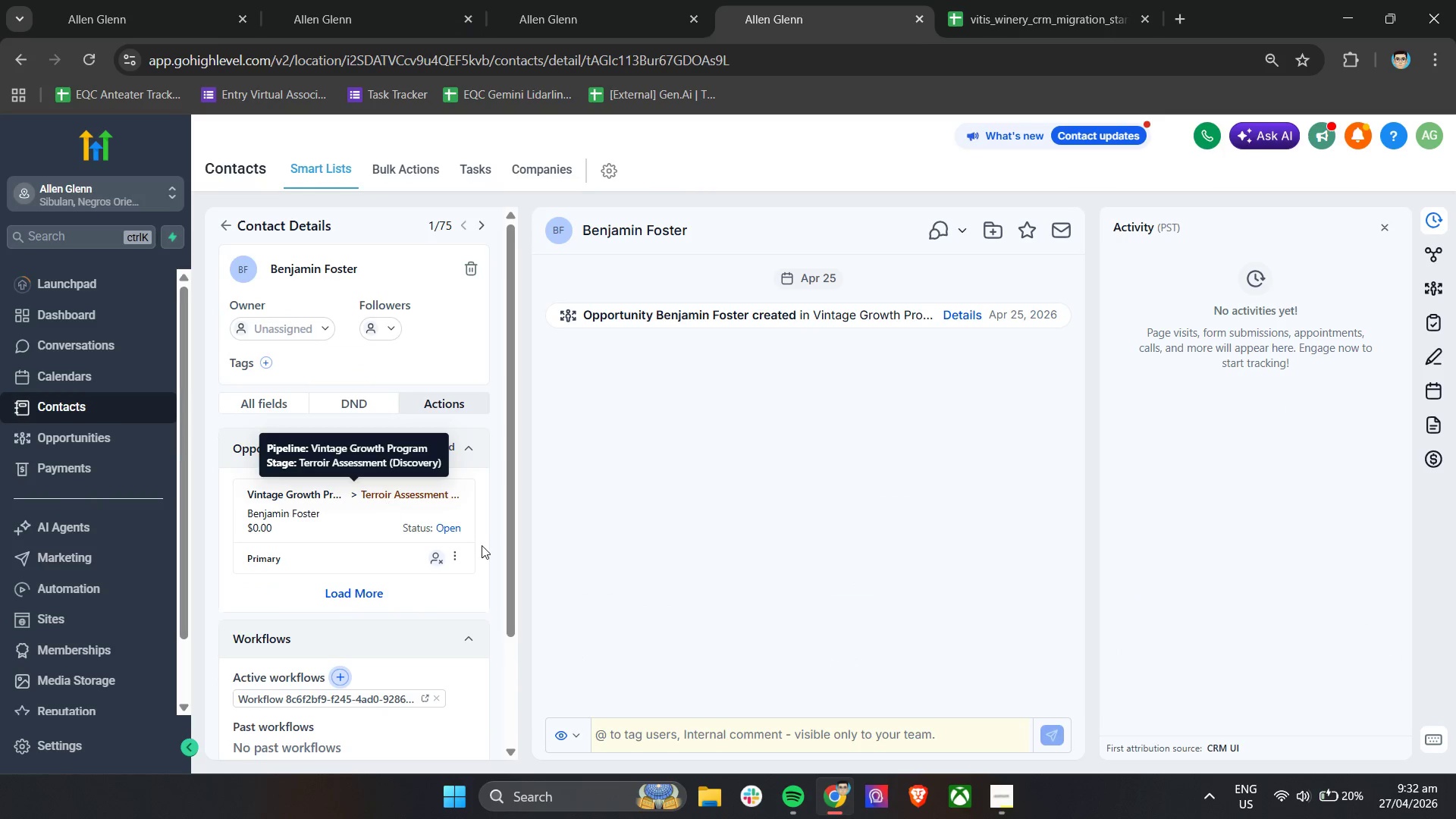 
scroll: coordinate [447, 549], scroll_direction: down, amount: 3.0
 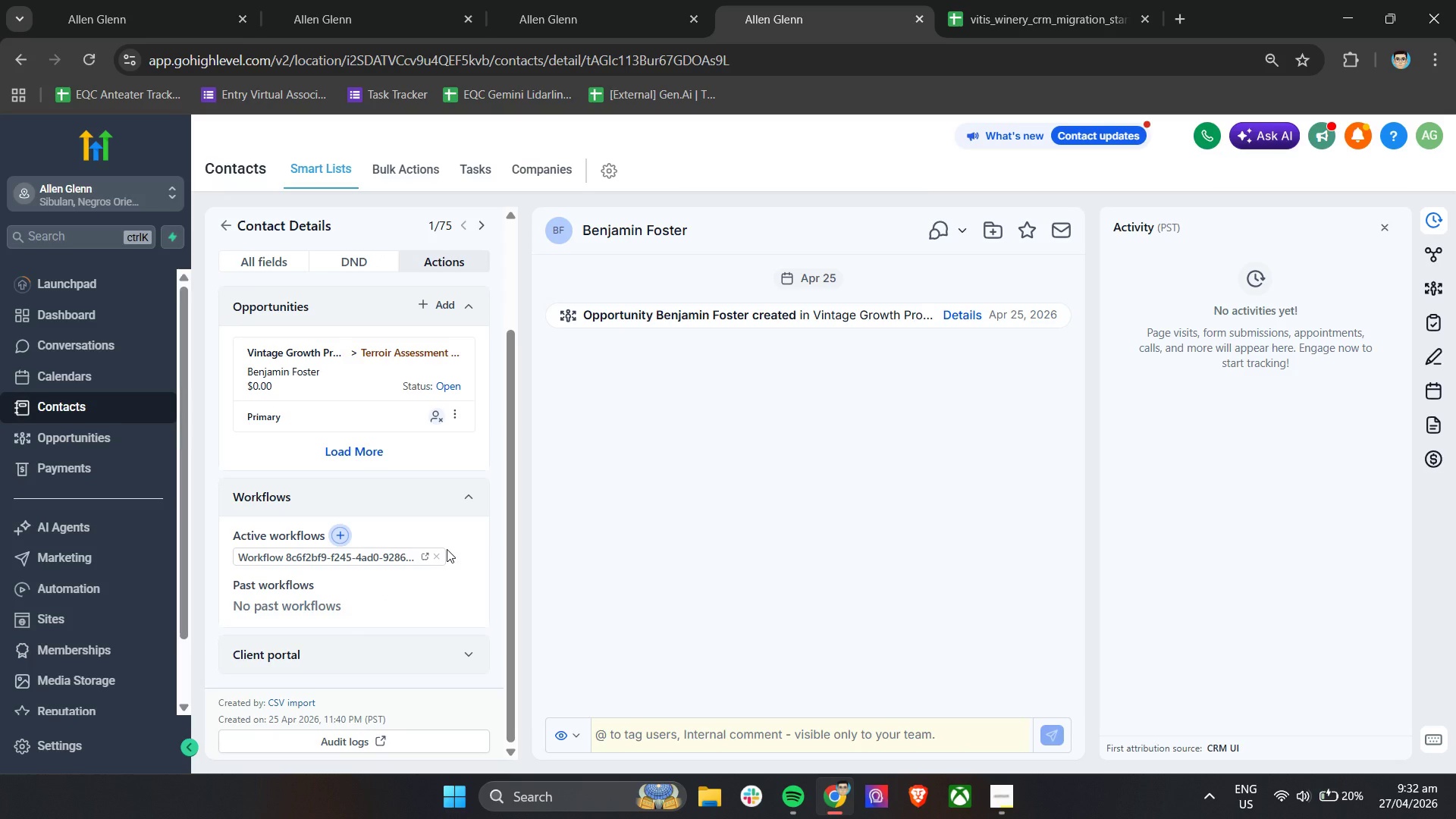 
scroll: coordinate [447, 549], scroll_direction: up, amount: 4.0
 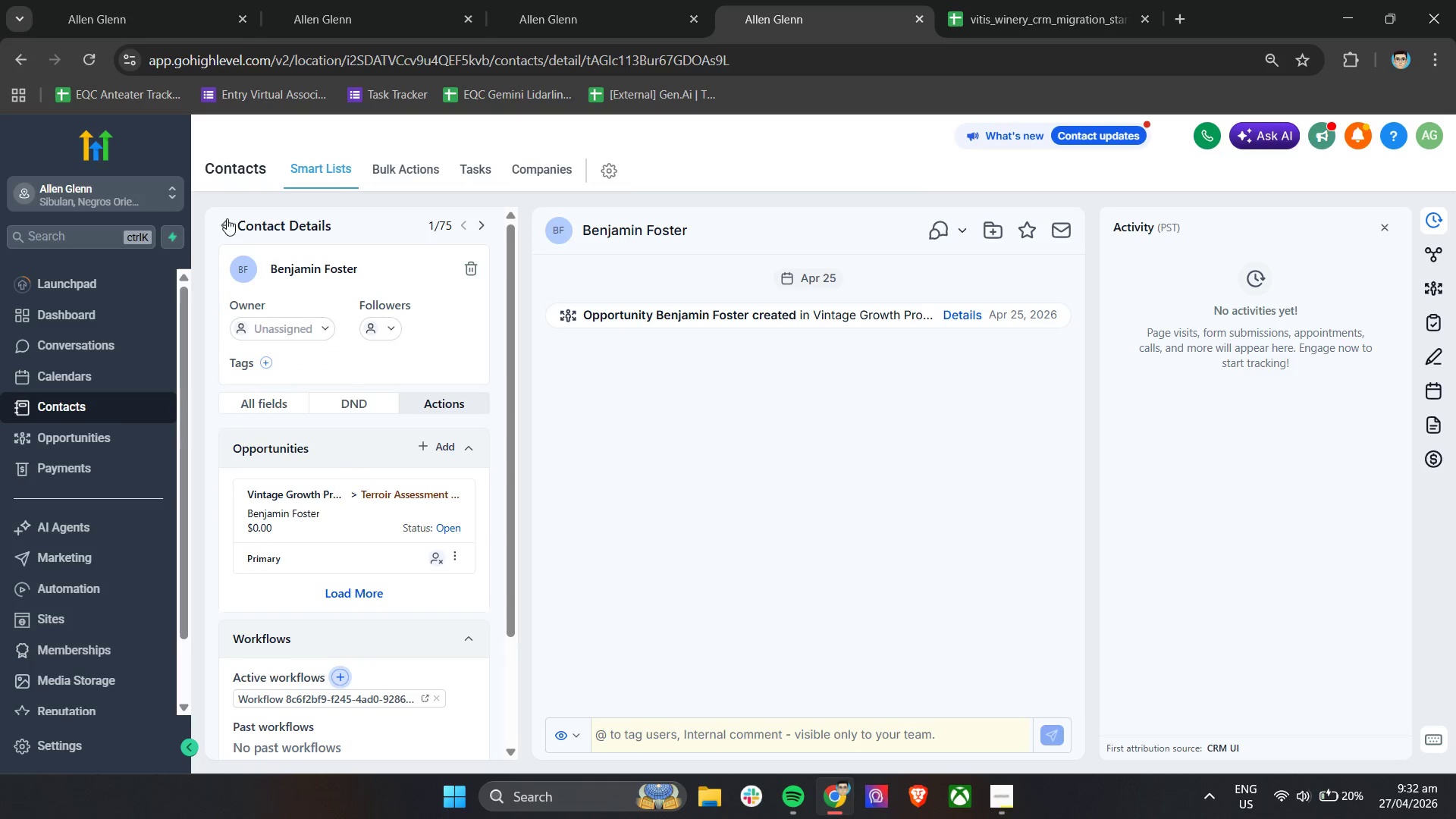 
left_click([223, 225])
 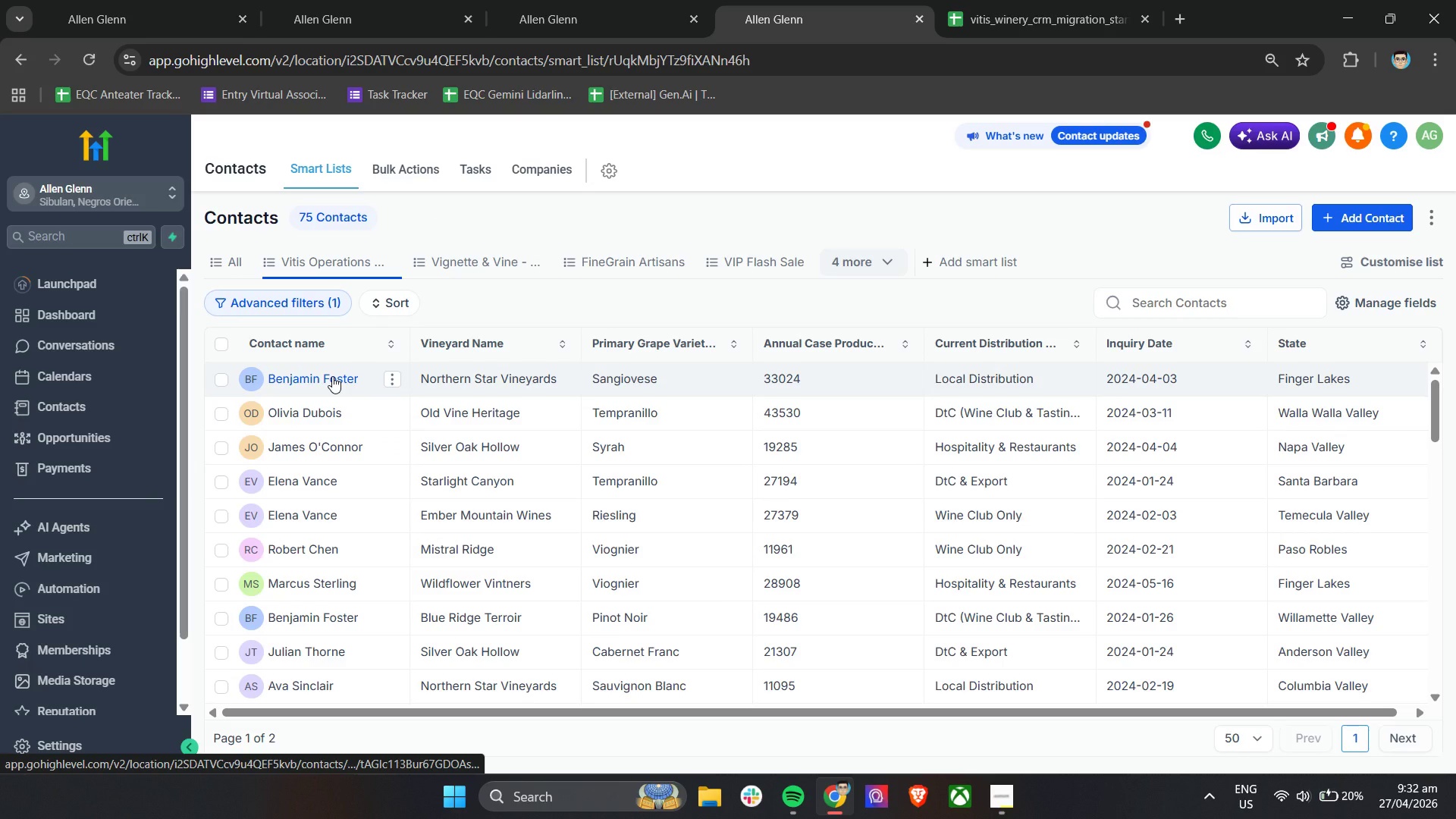 
wait(6.5)
 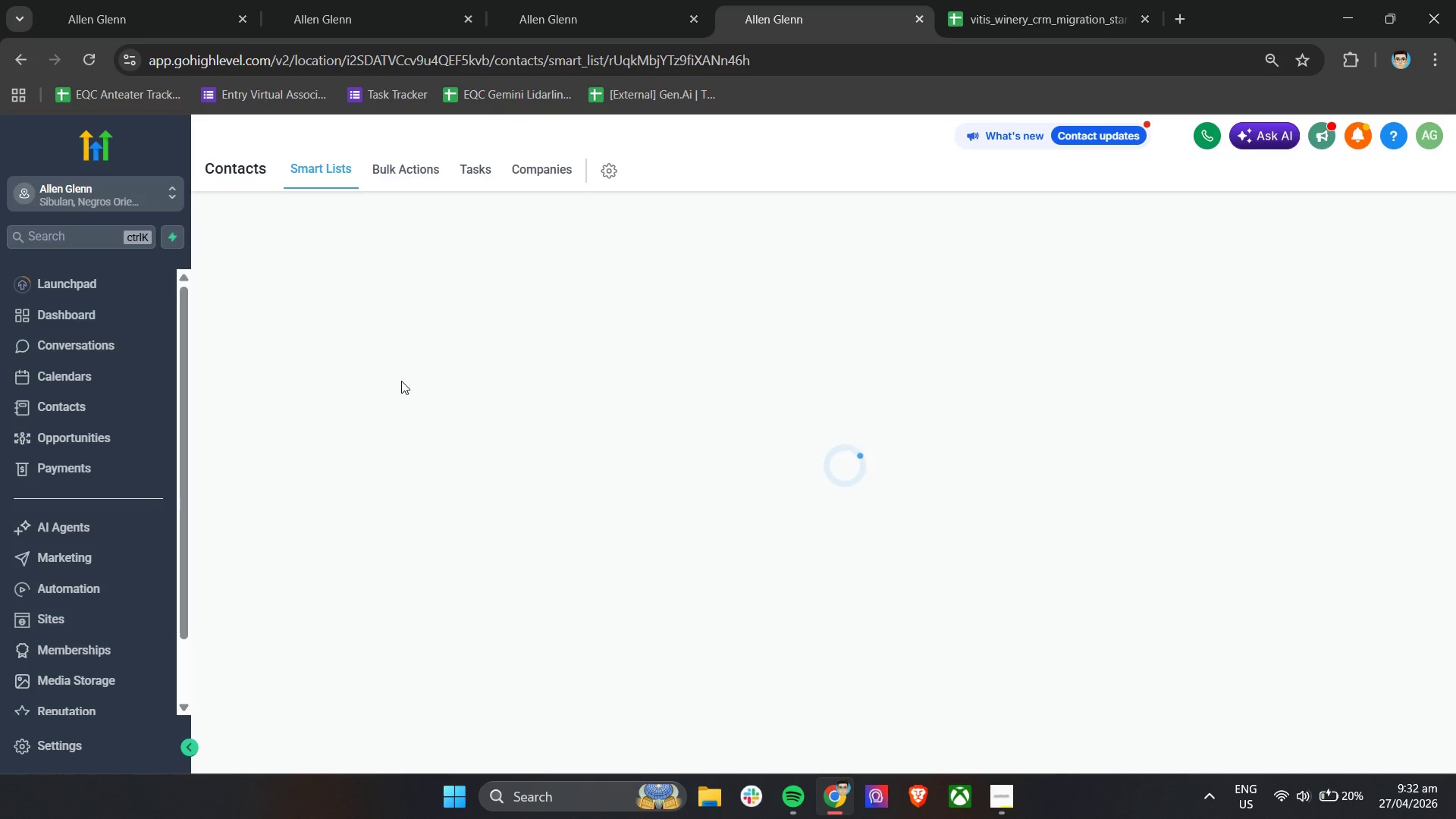 
left_click([332, 376])
 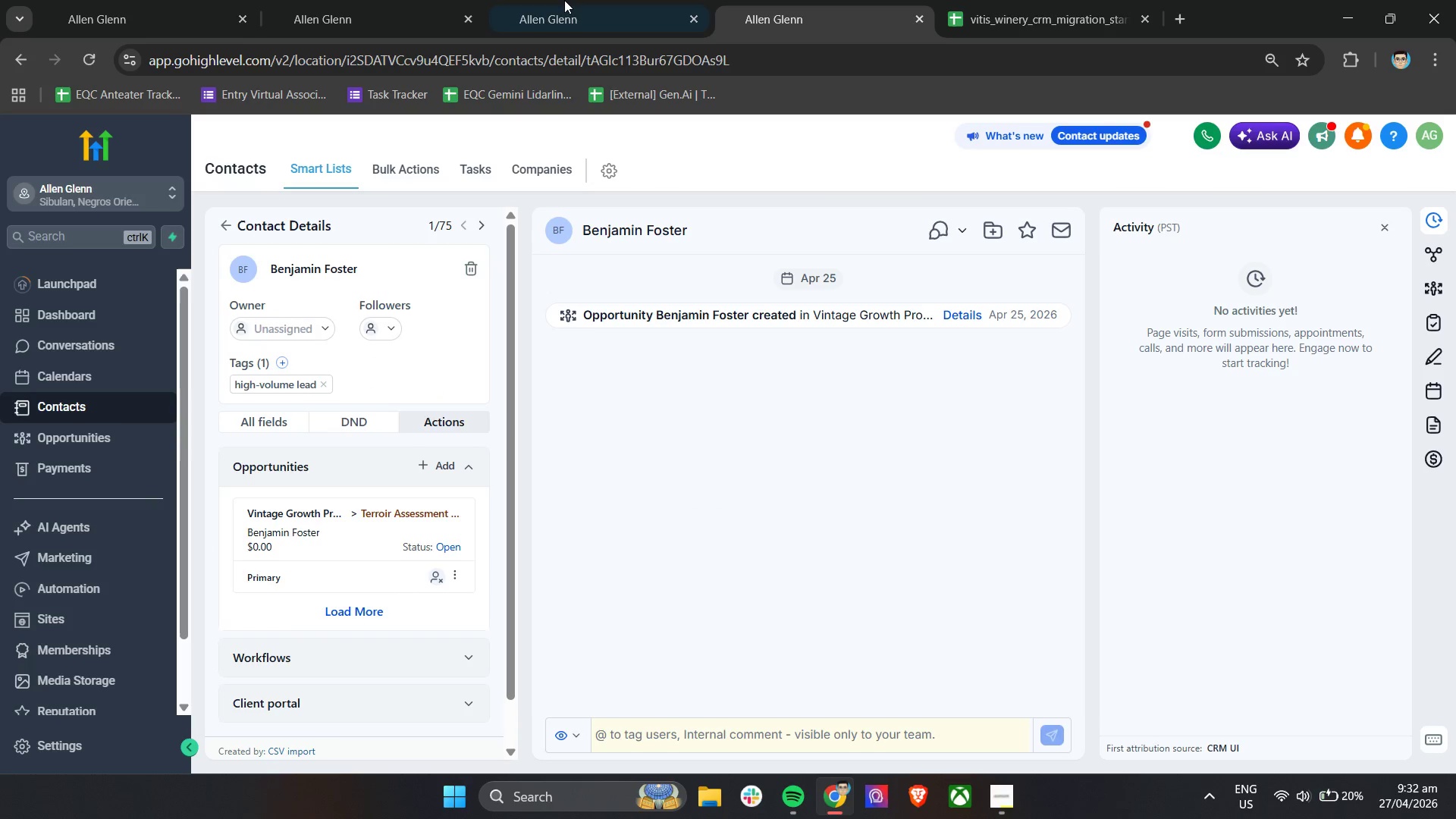 
wait(5.17)
 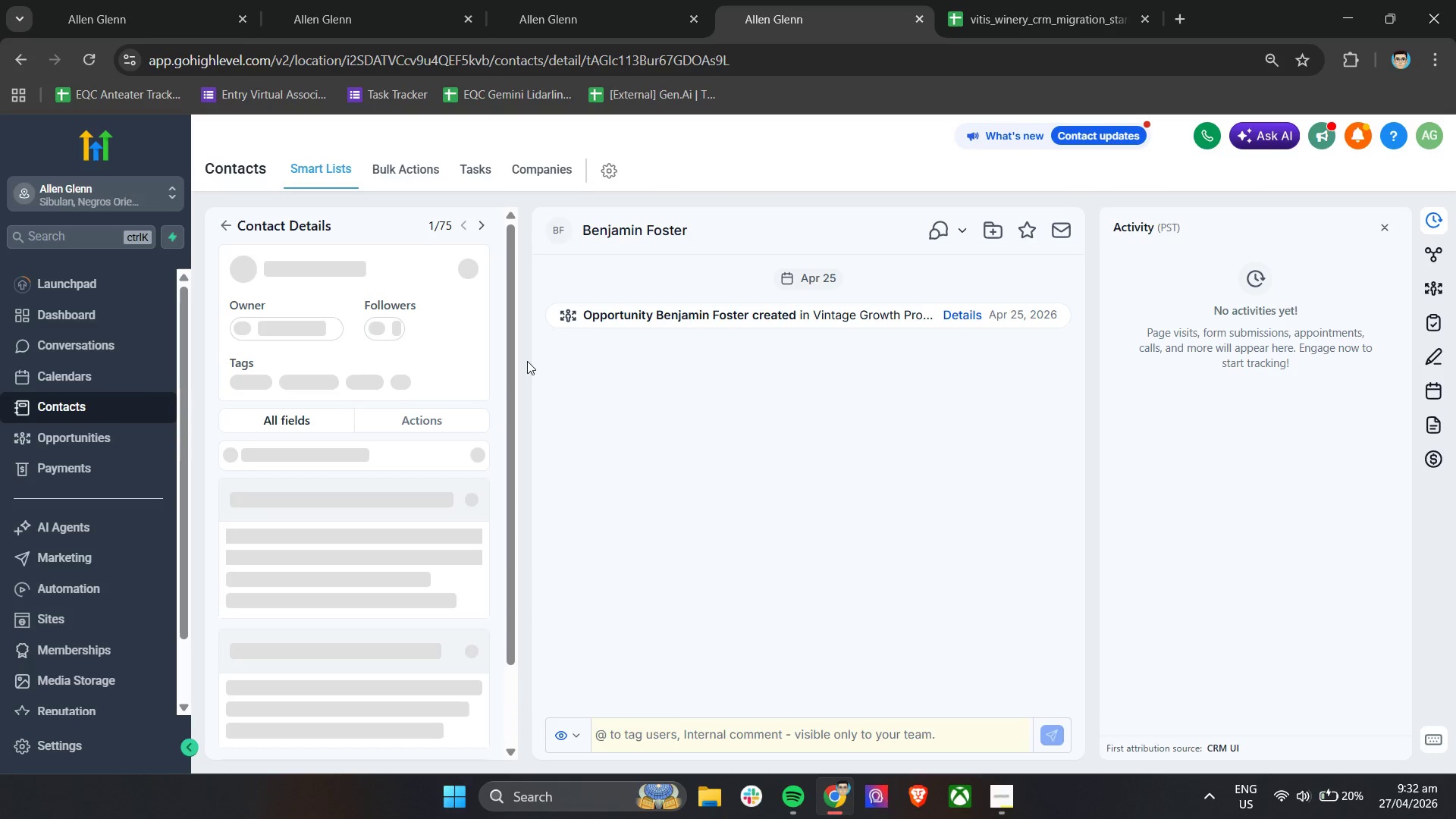 
left_click([381, 0])
 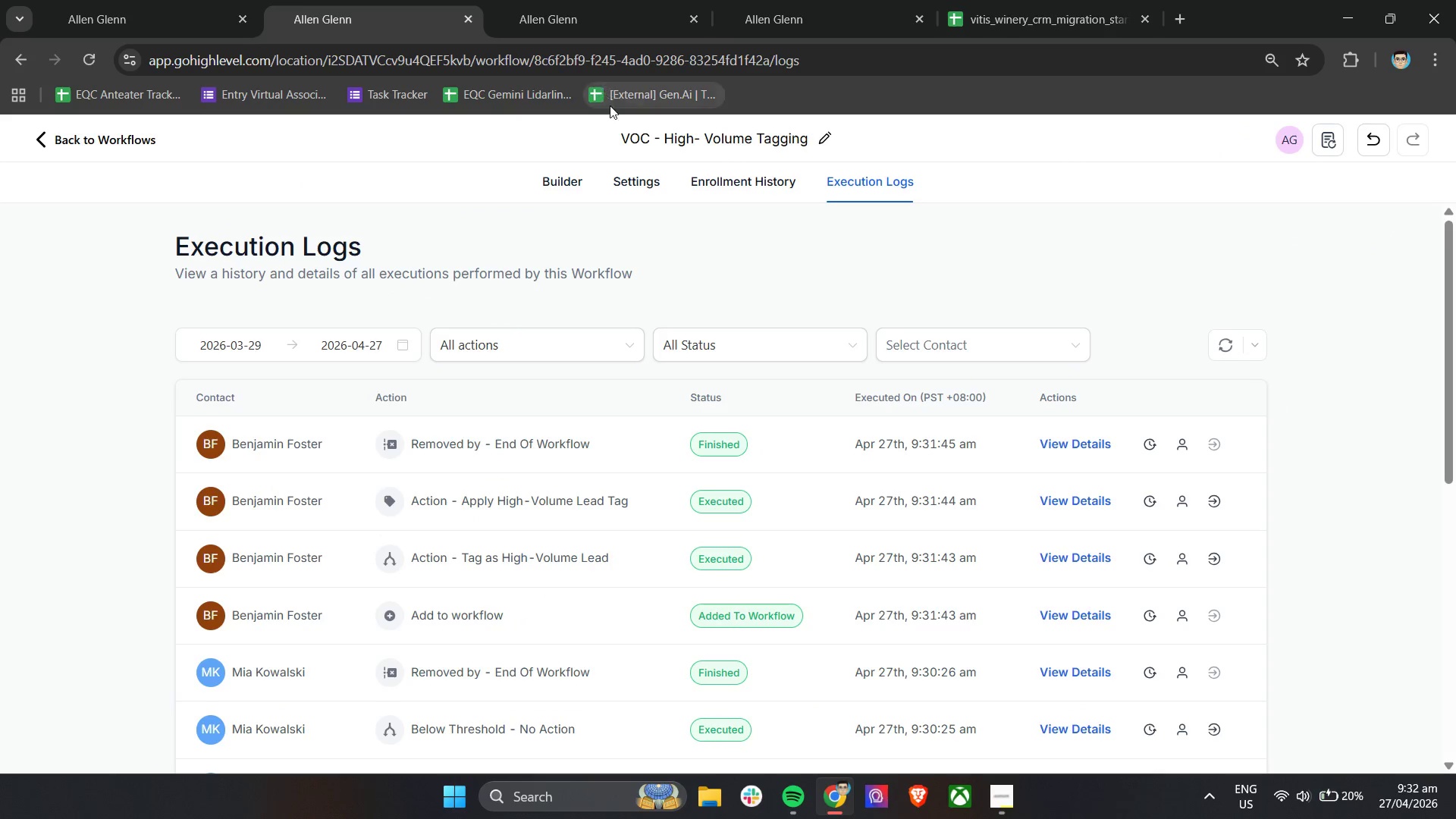 
left_click([588, 0])
 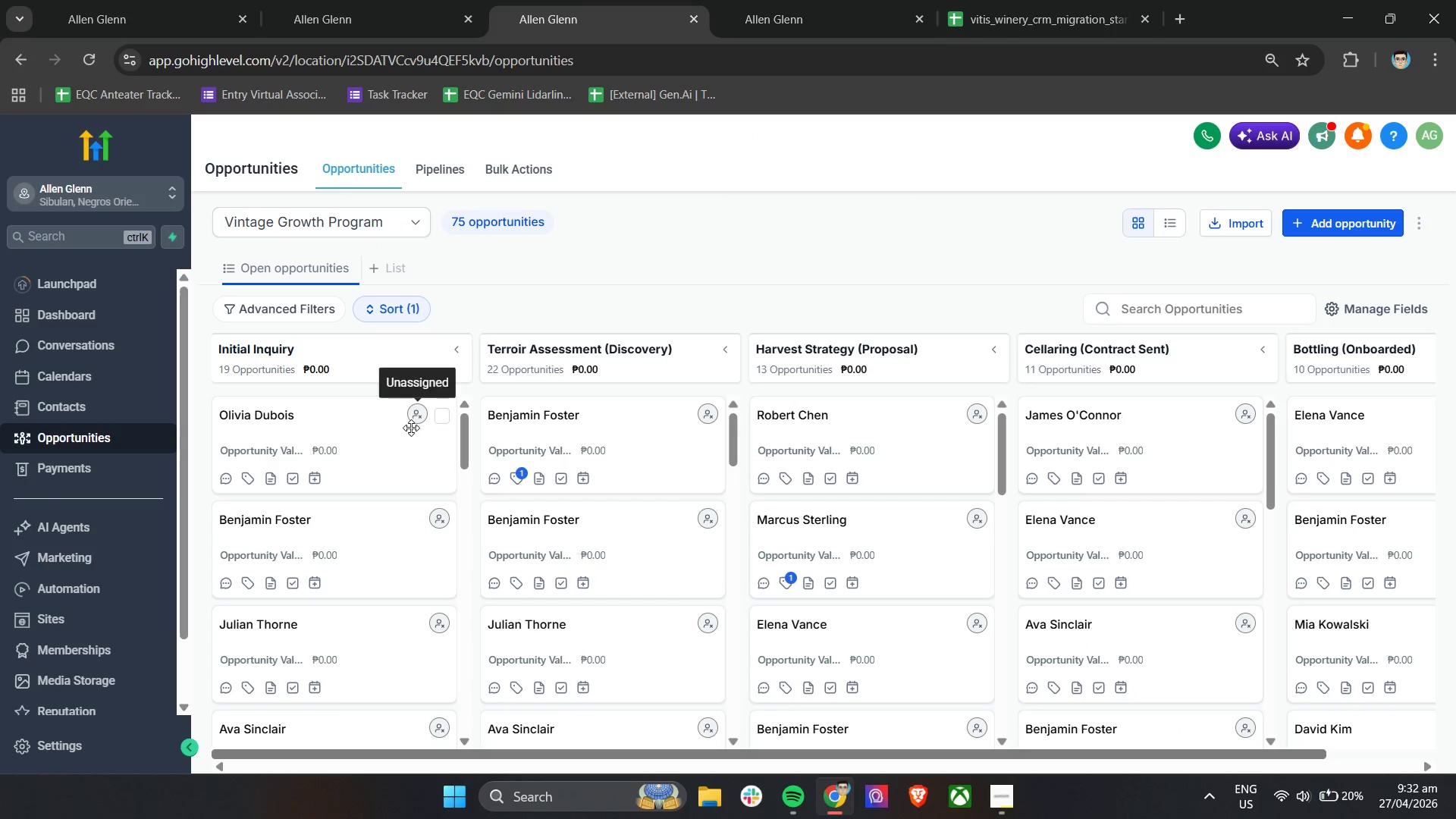 
left_click([787, 0])
 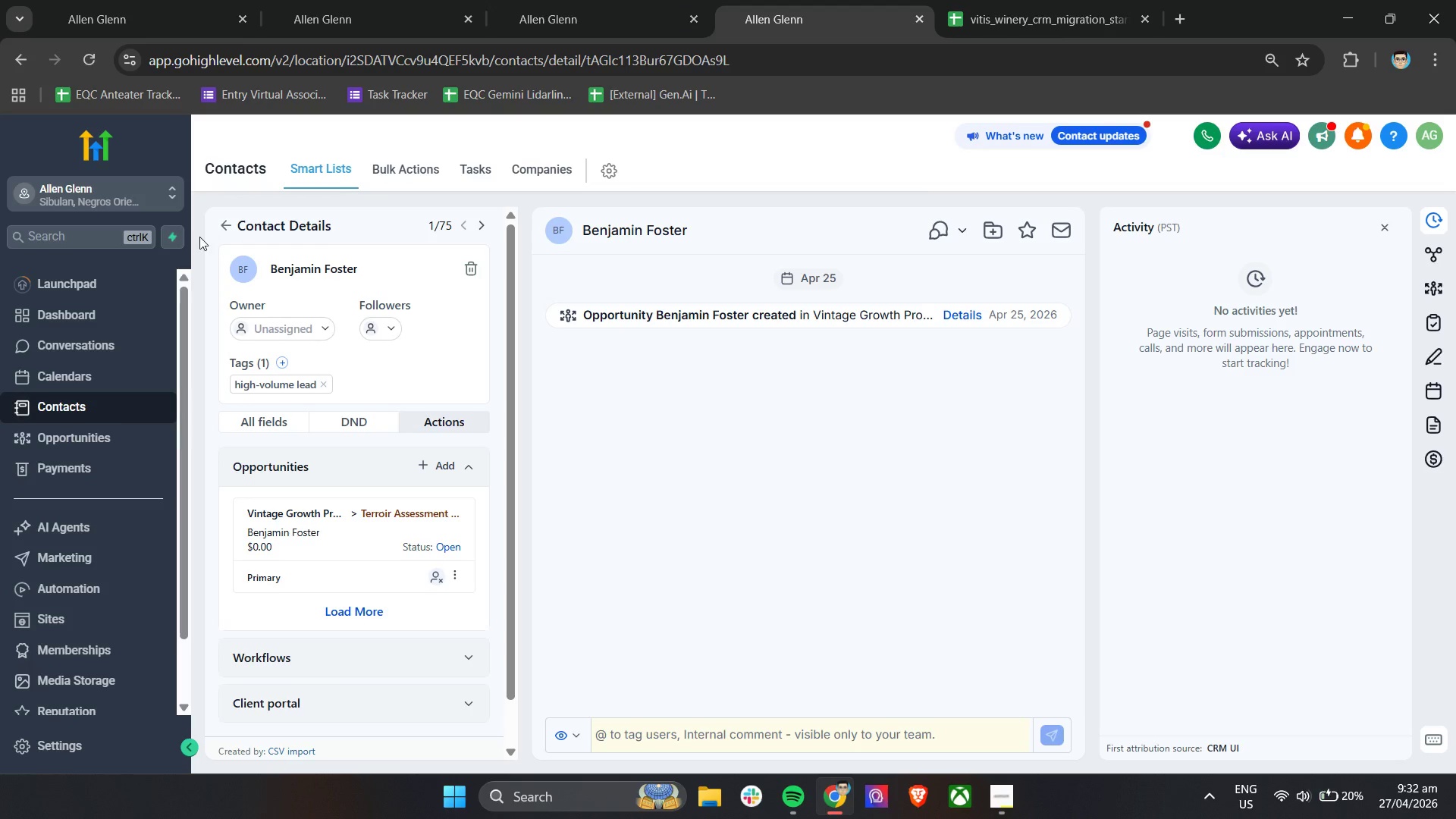 
left_click([225, 221])
 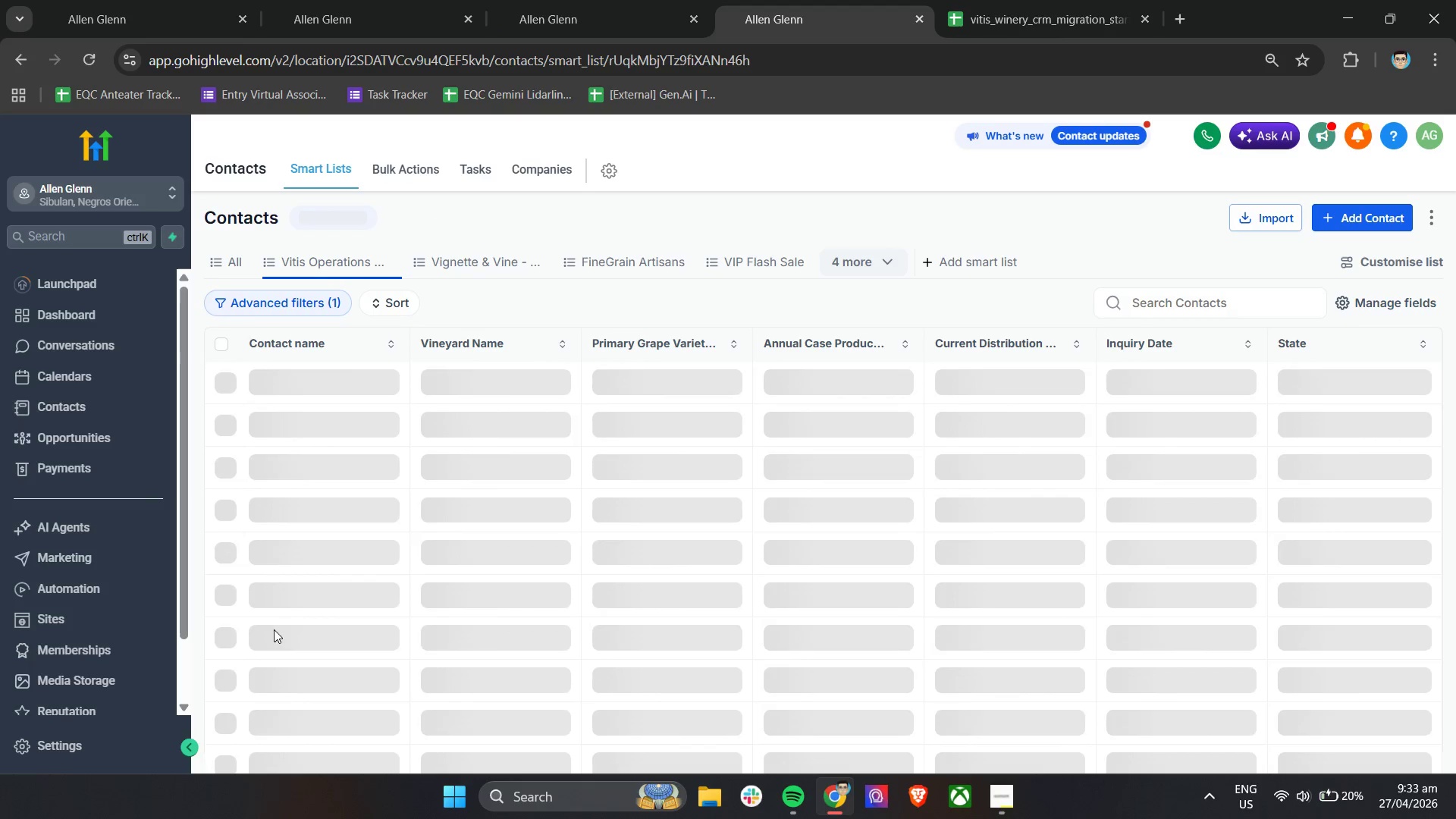 
left_click([312, 620])
 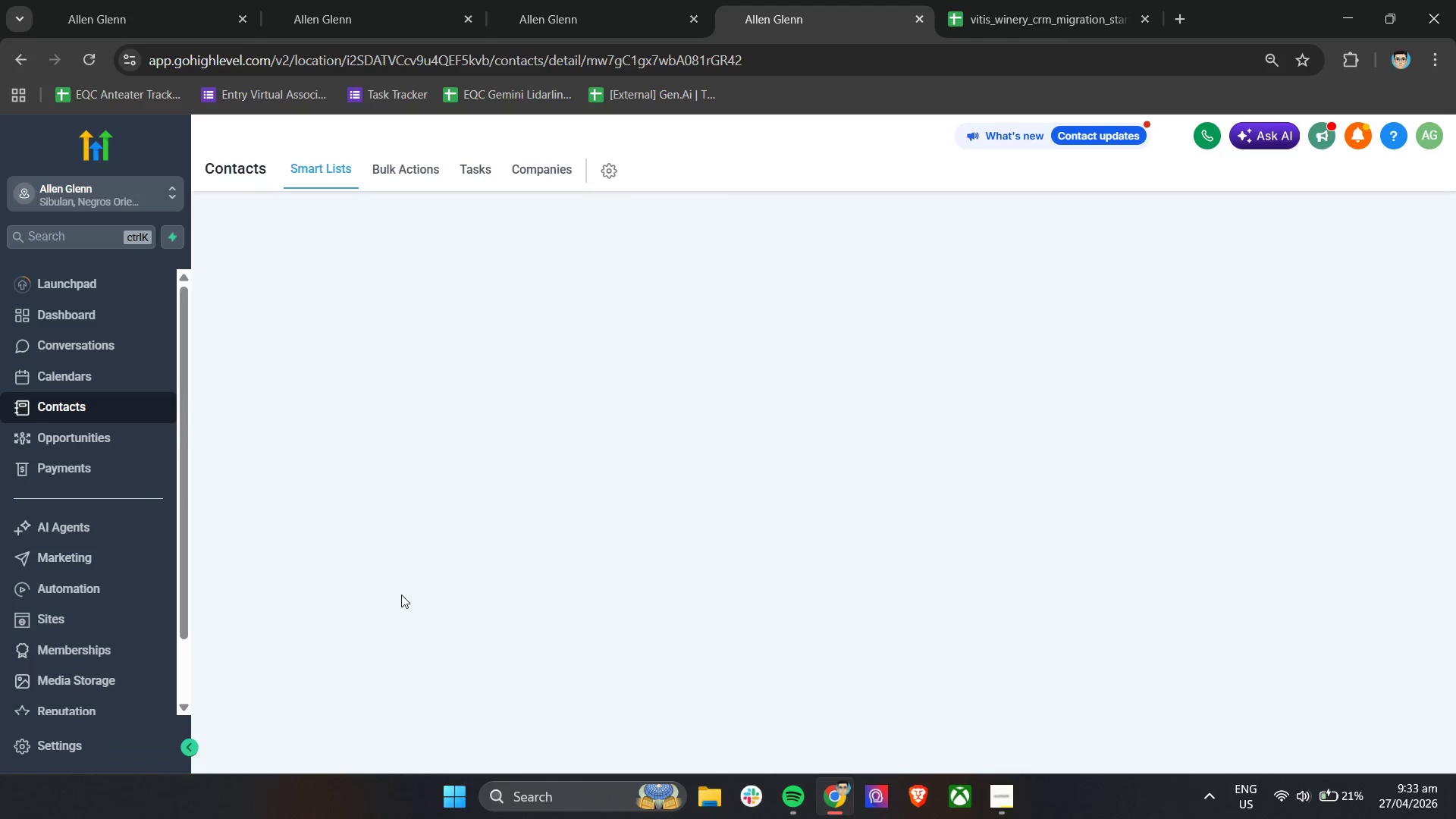 
mouse_move([397, 587])
 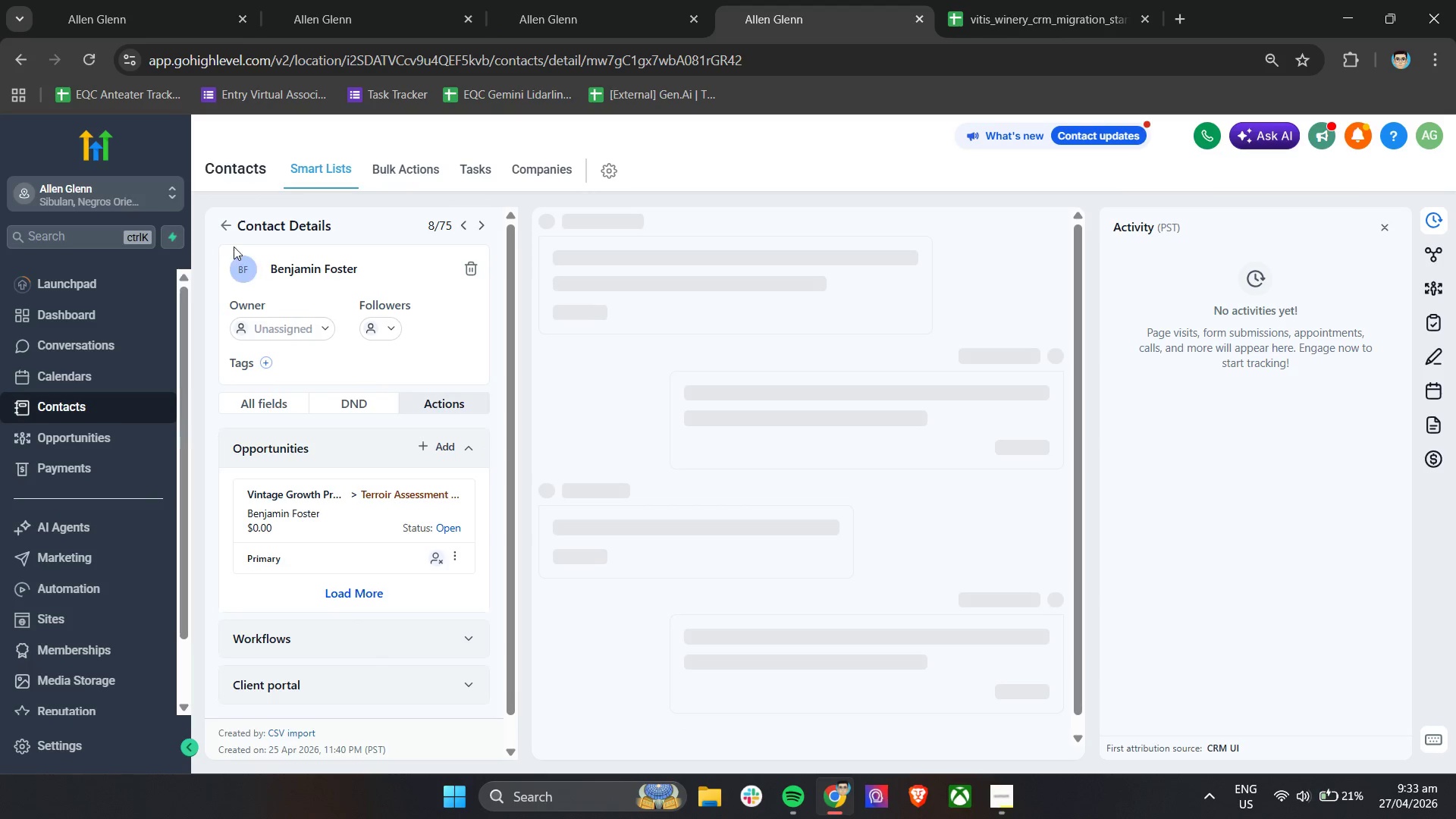 
left_click([220, 225])
 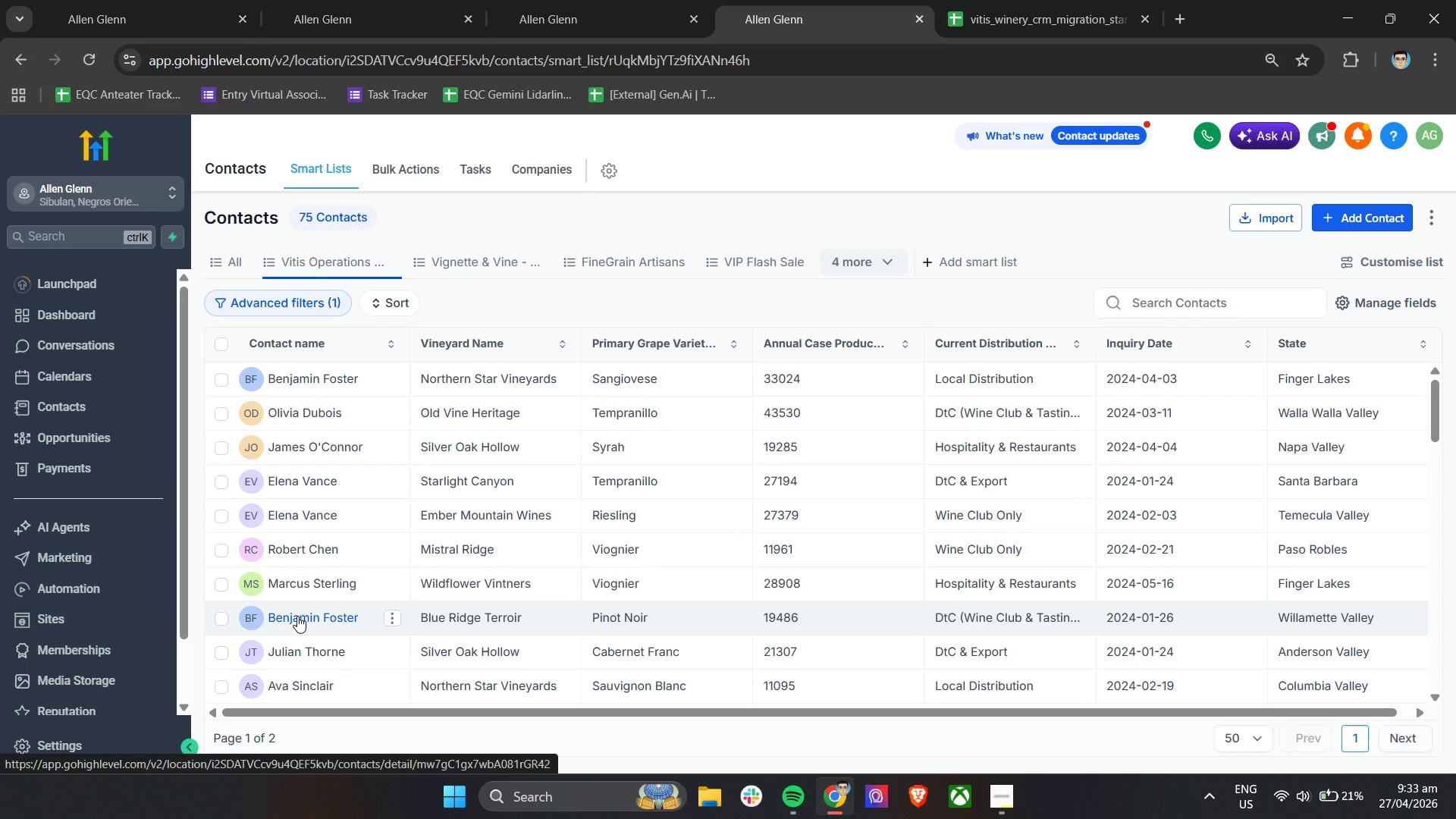 
wait(12.8)
 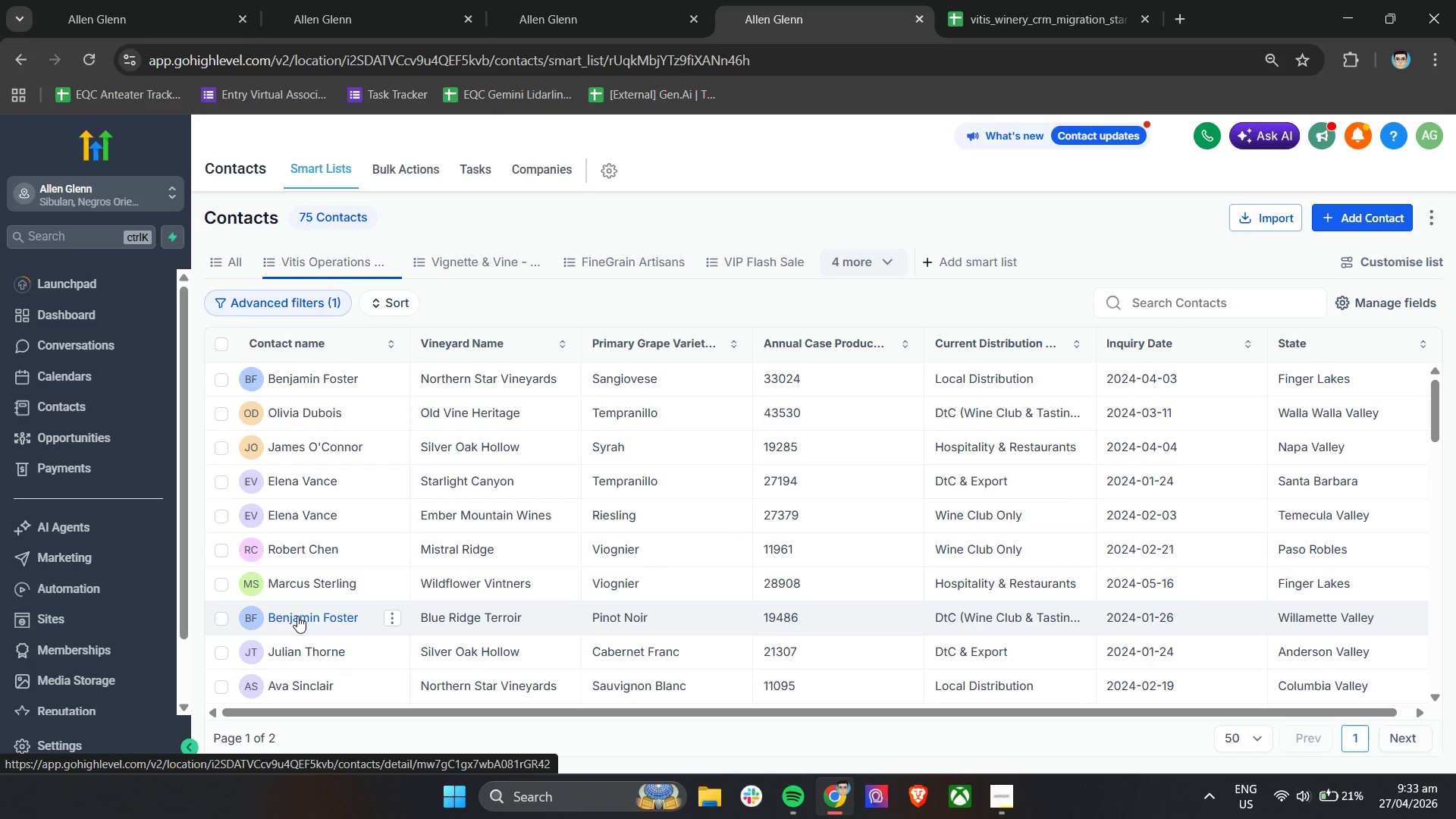 
scroll: coordinate [297, 616], scroll_direction: down, amount: 4.0
 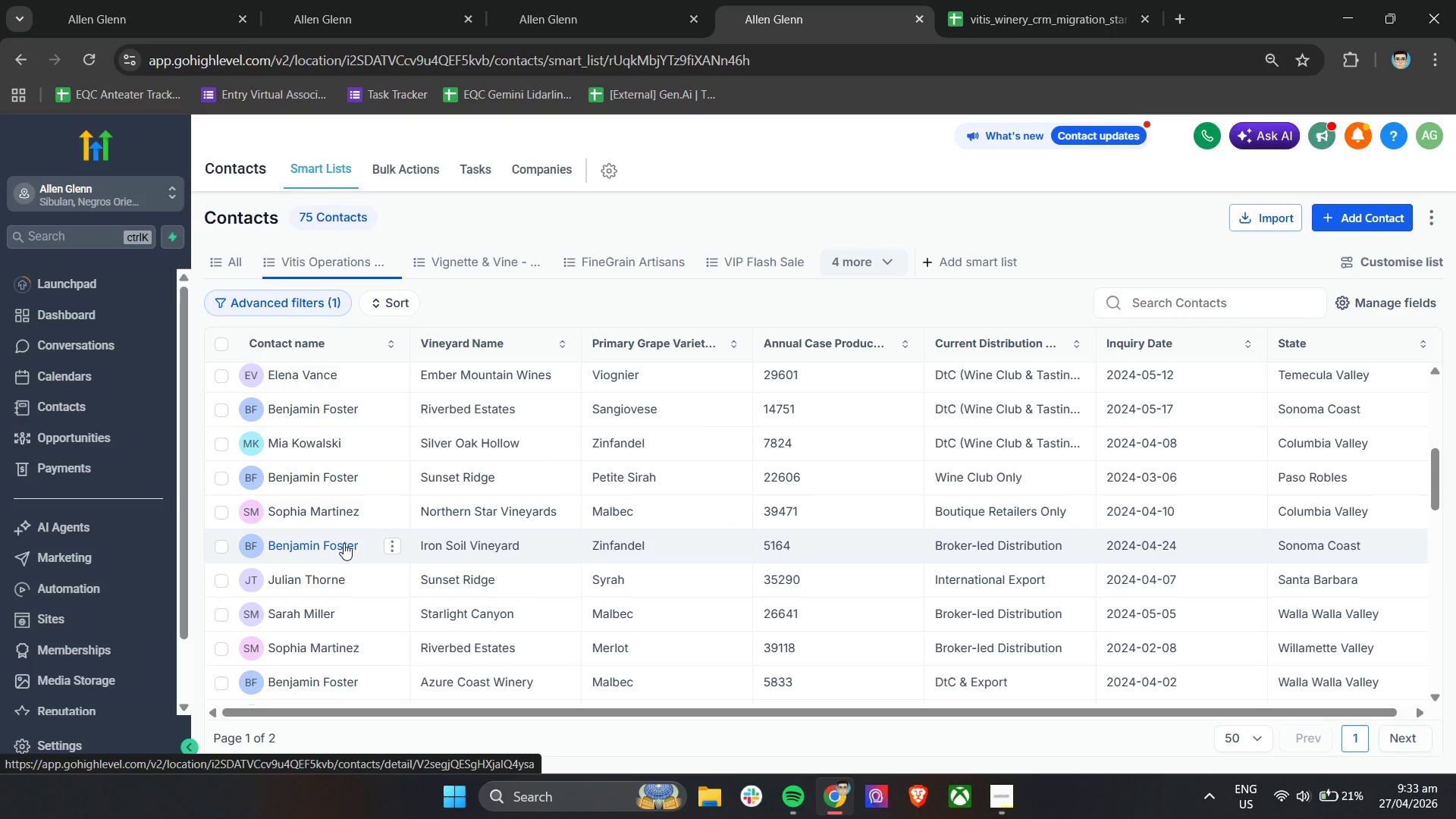 
wait(5.55)
 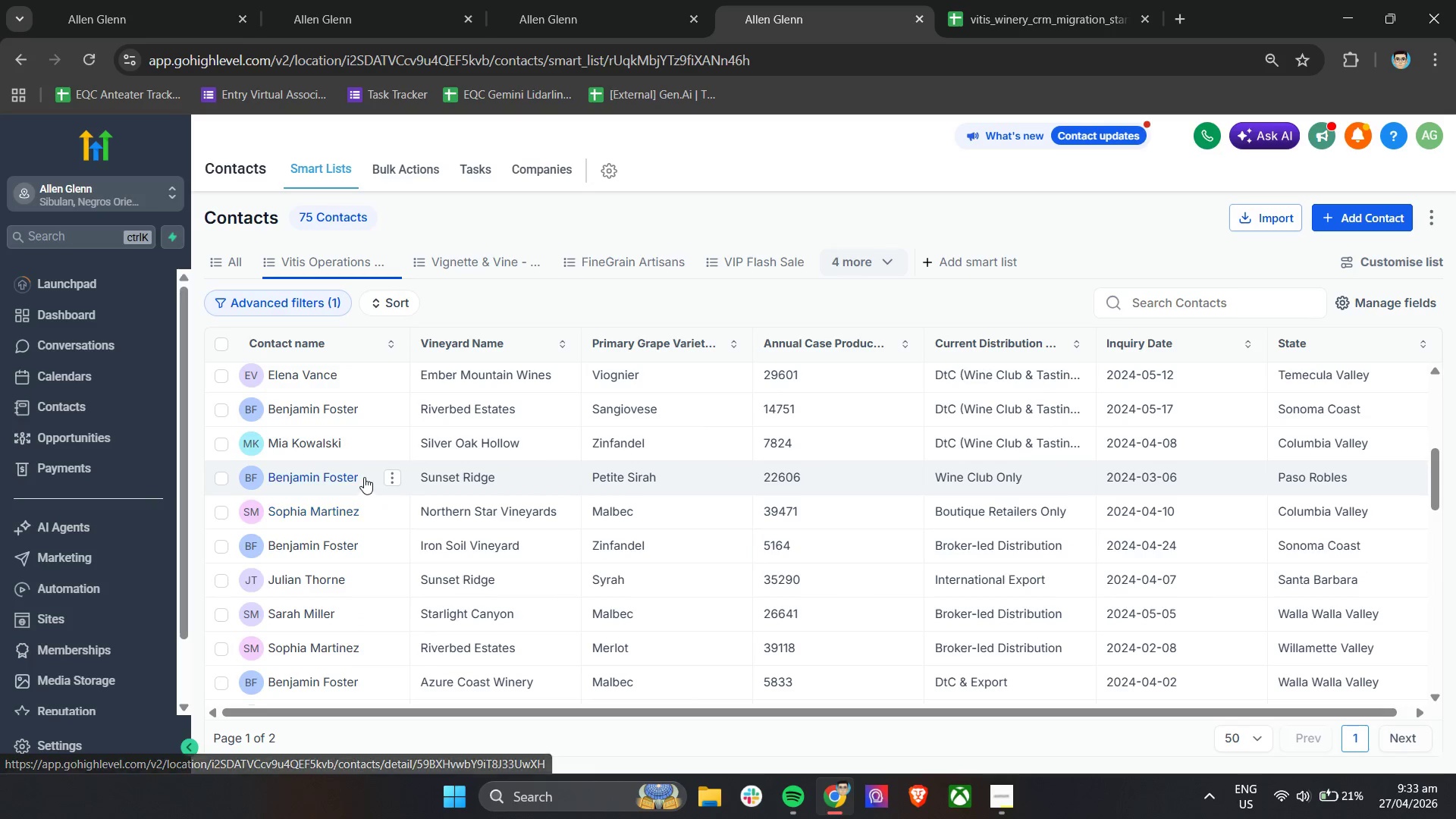 
scroll: coordinate [469, 587], scroll_direction: down, amount: 9.0
 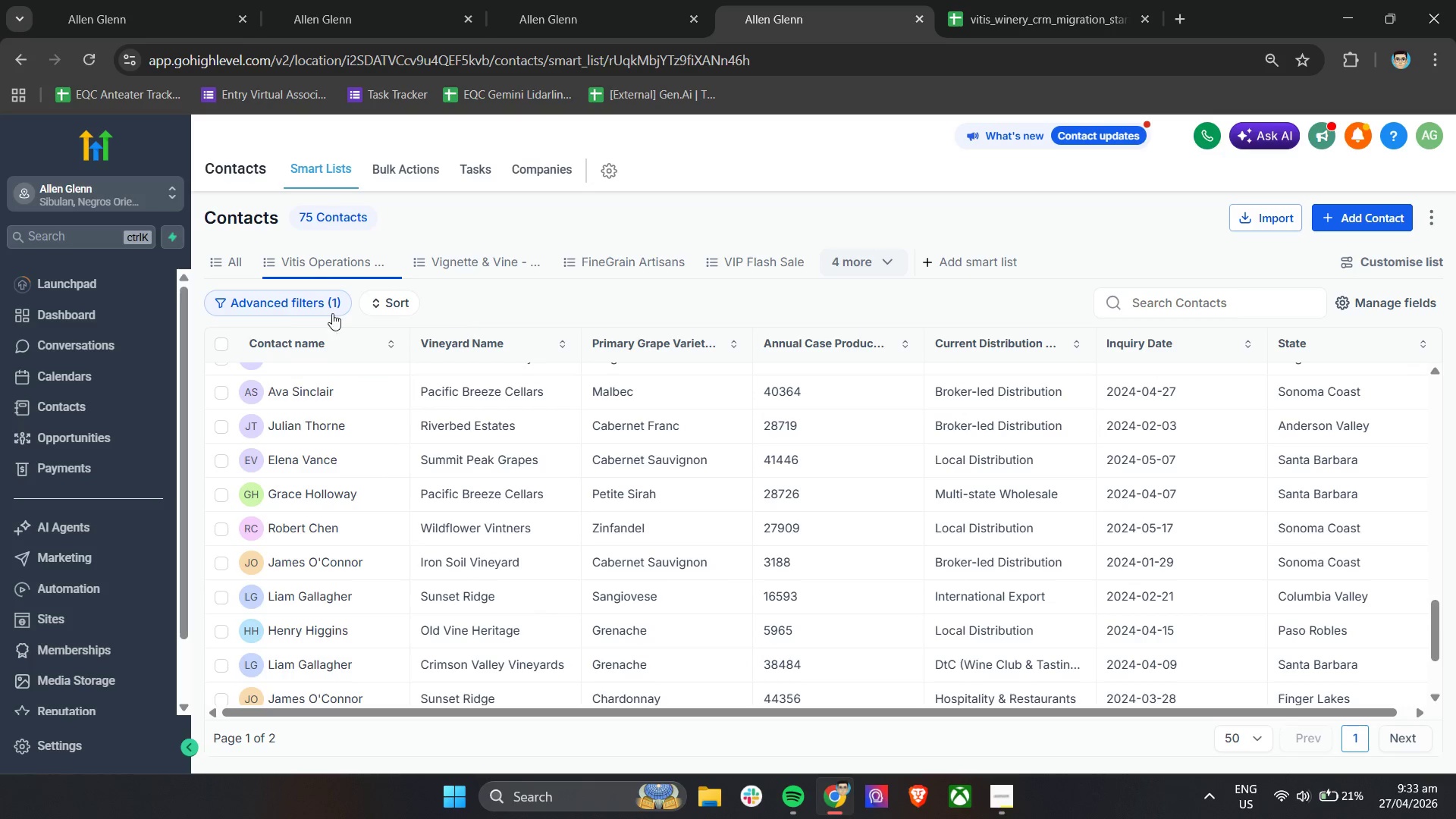 
left_click([221, 337])
 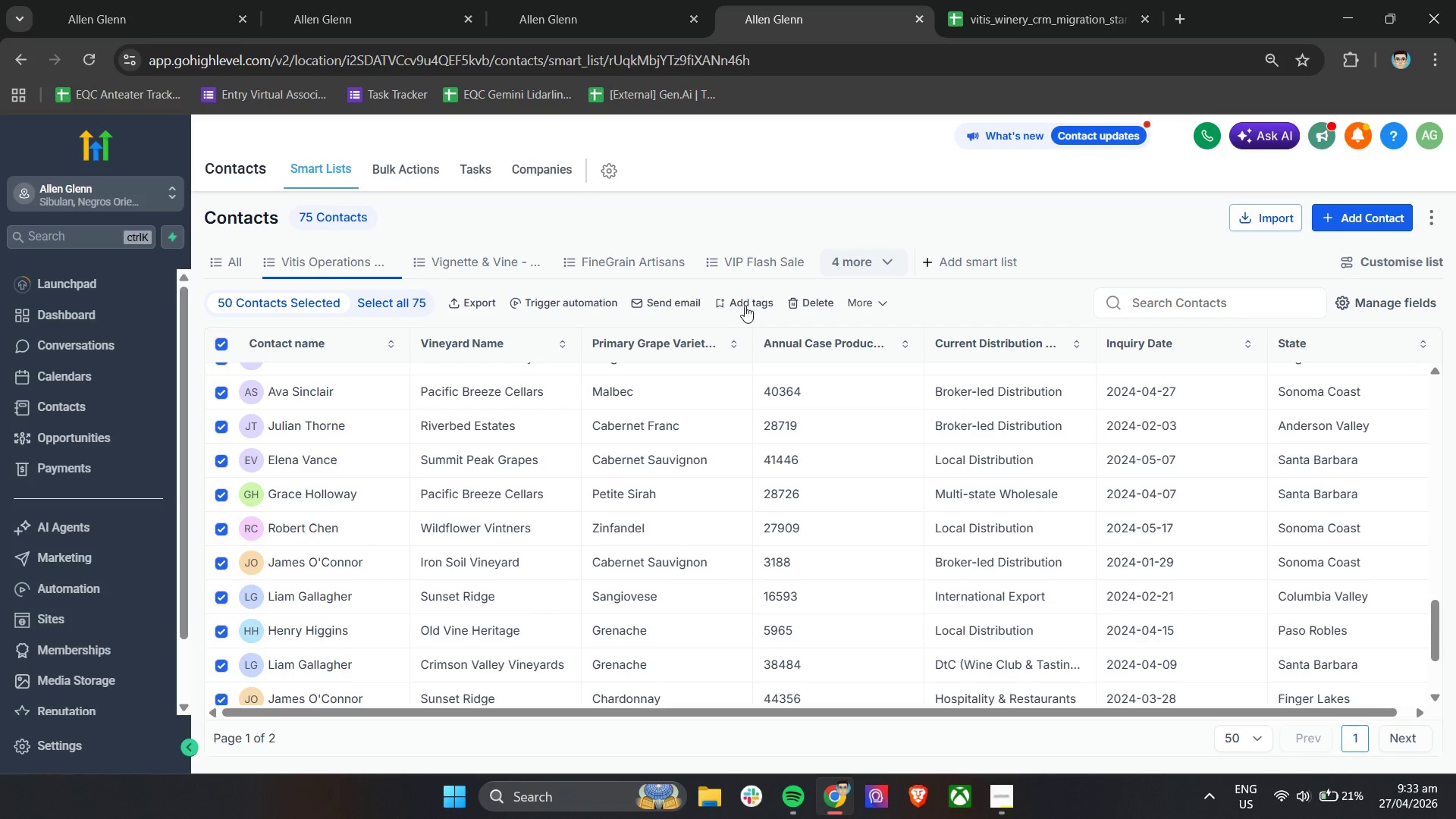 
left_click([859, 306])
 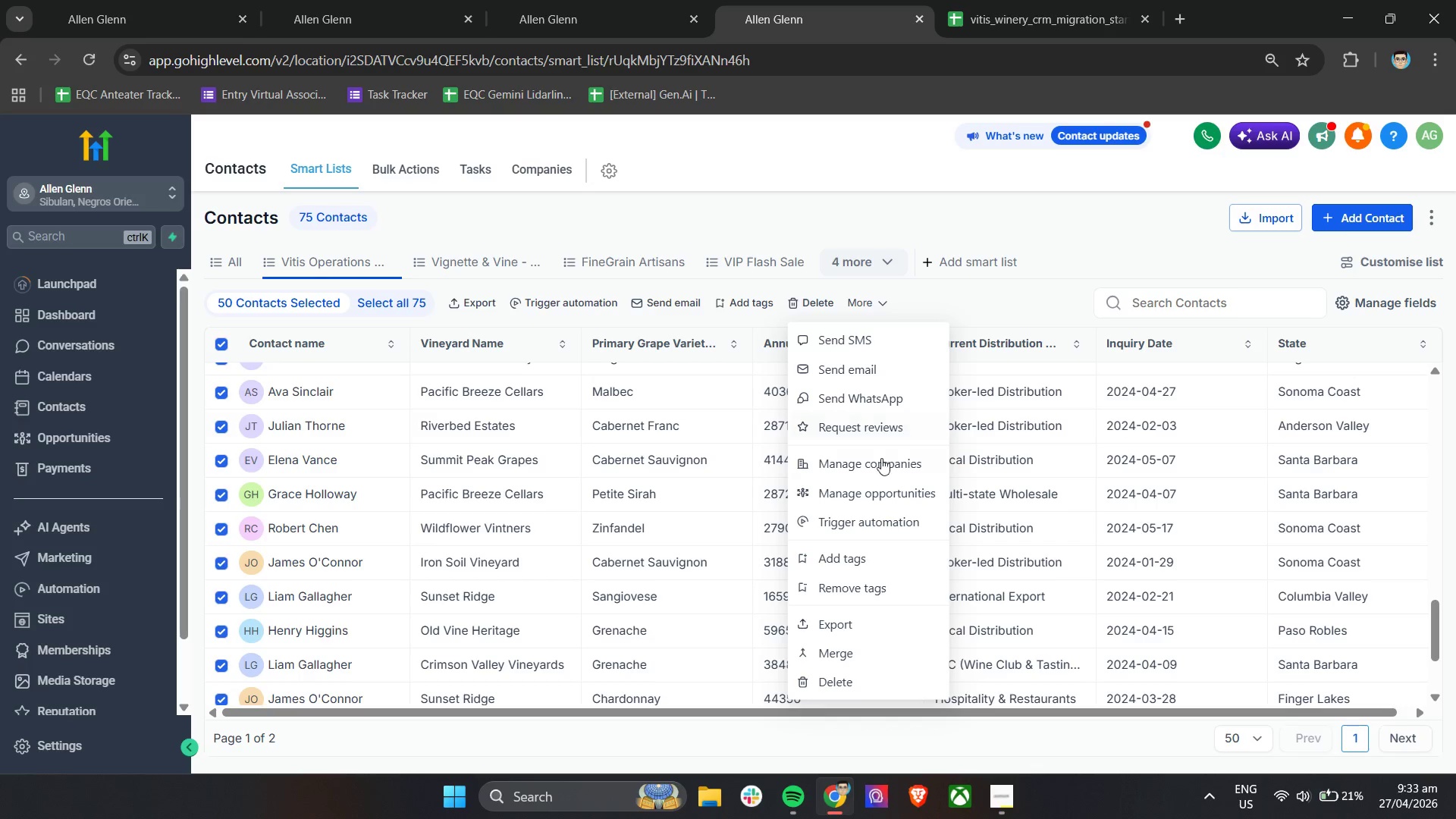 
left_click([880, 519])
 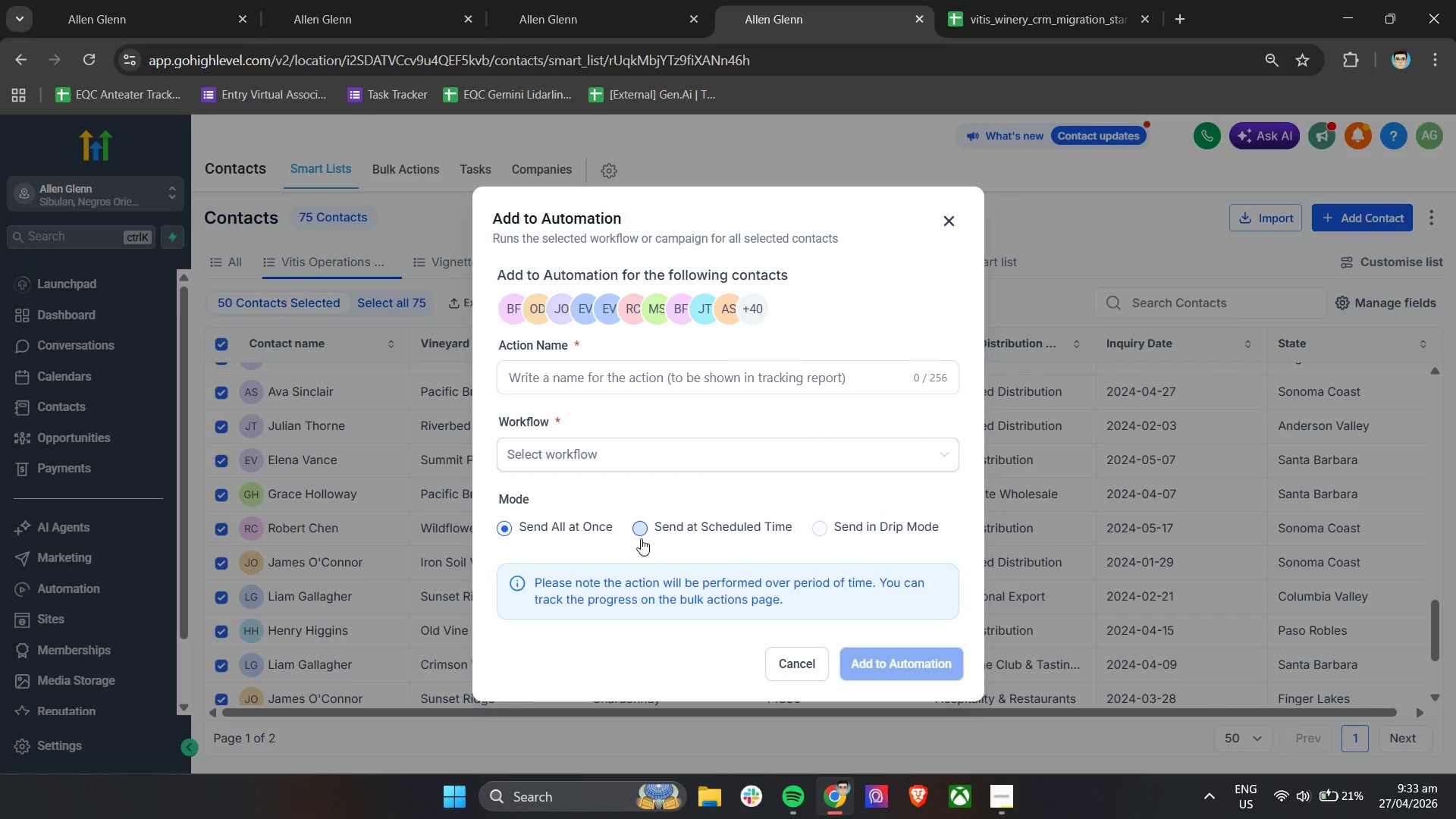 
left_click([636, 530])
 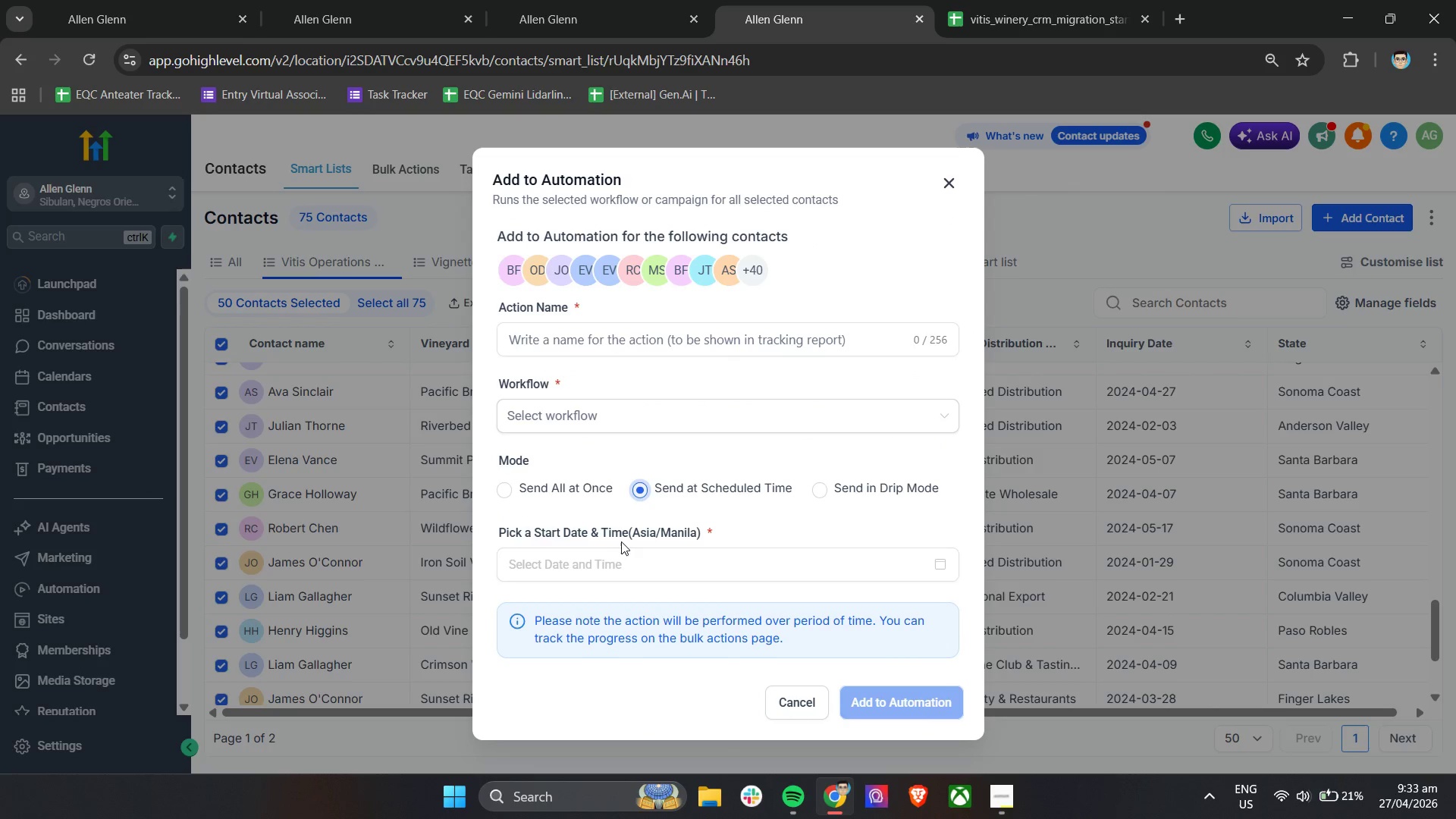 
left_click([617, 552])
 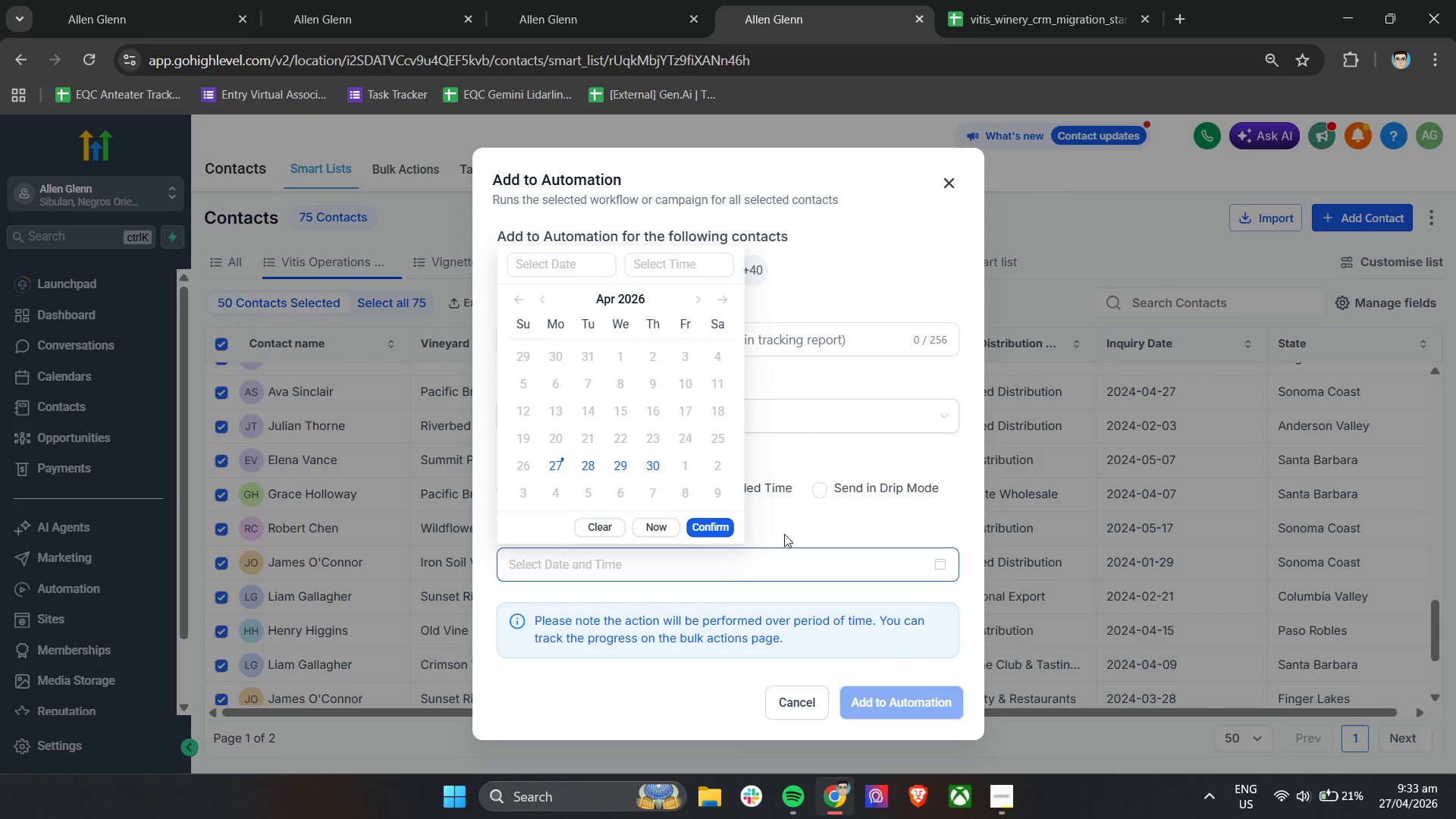 
left_click([786, 519])
 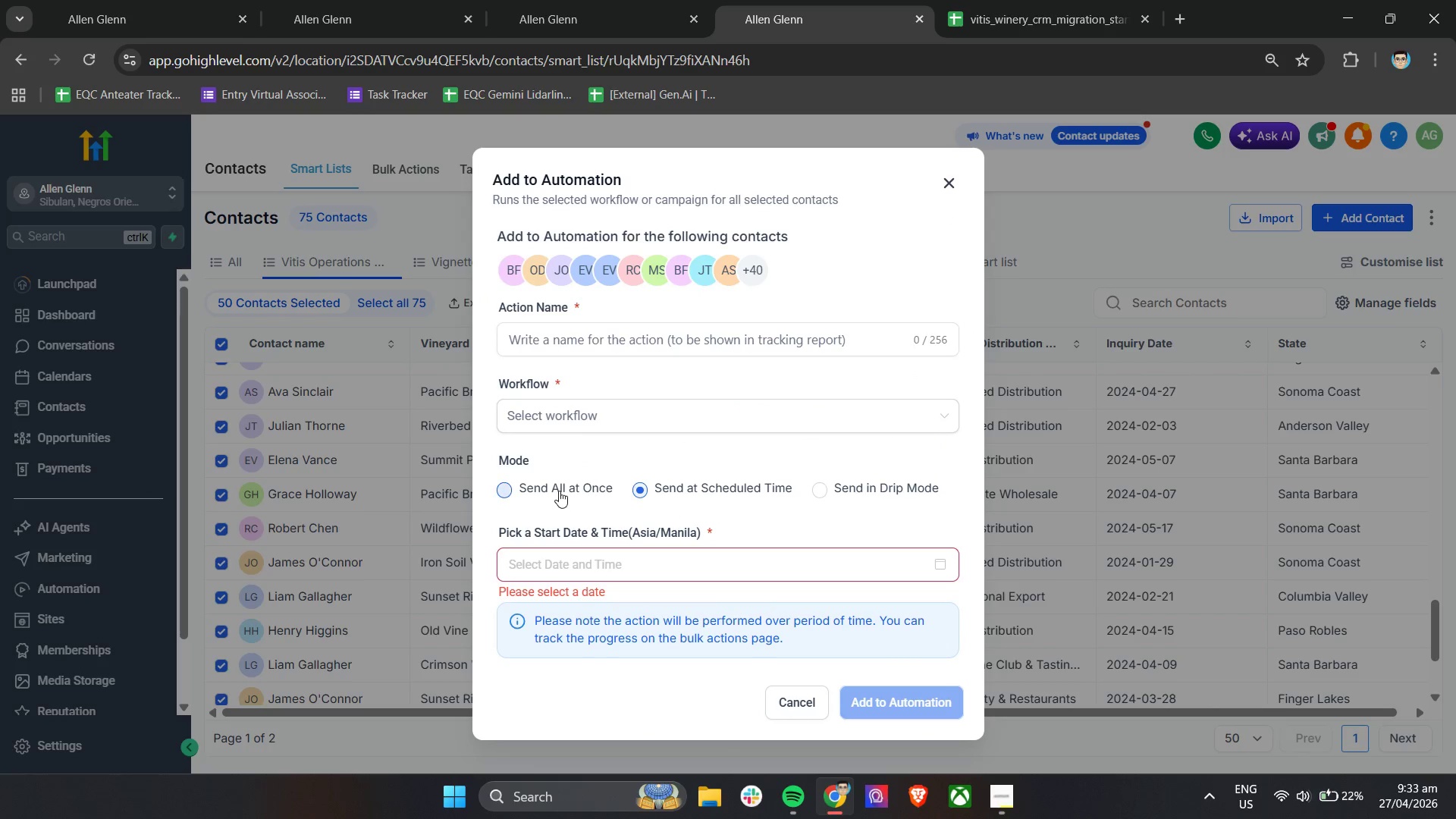 
left_click([559, 491])
 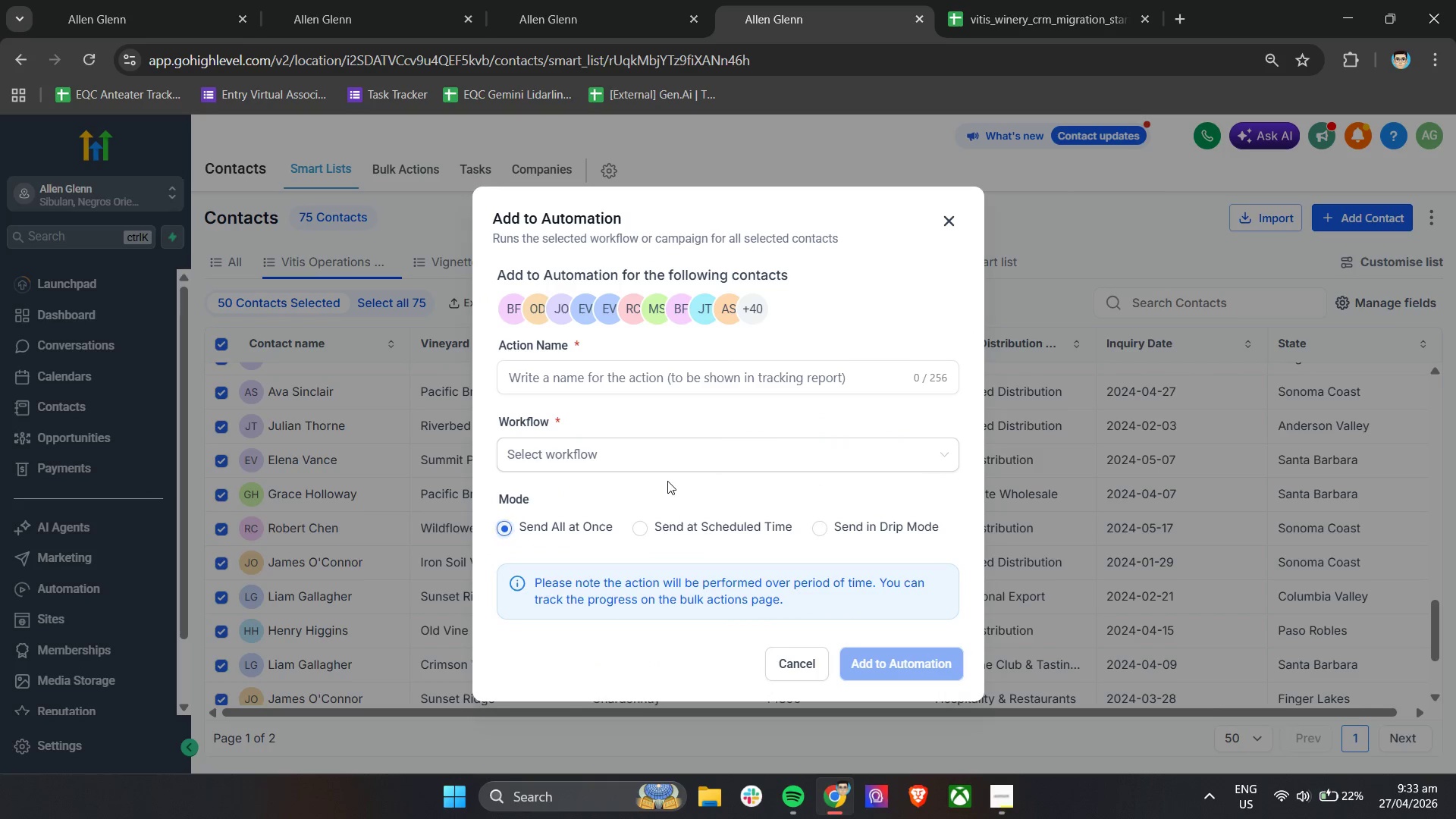 
double_click([667, 452])
 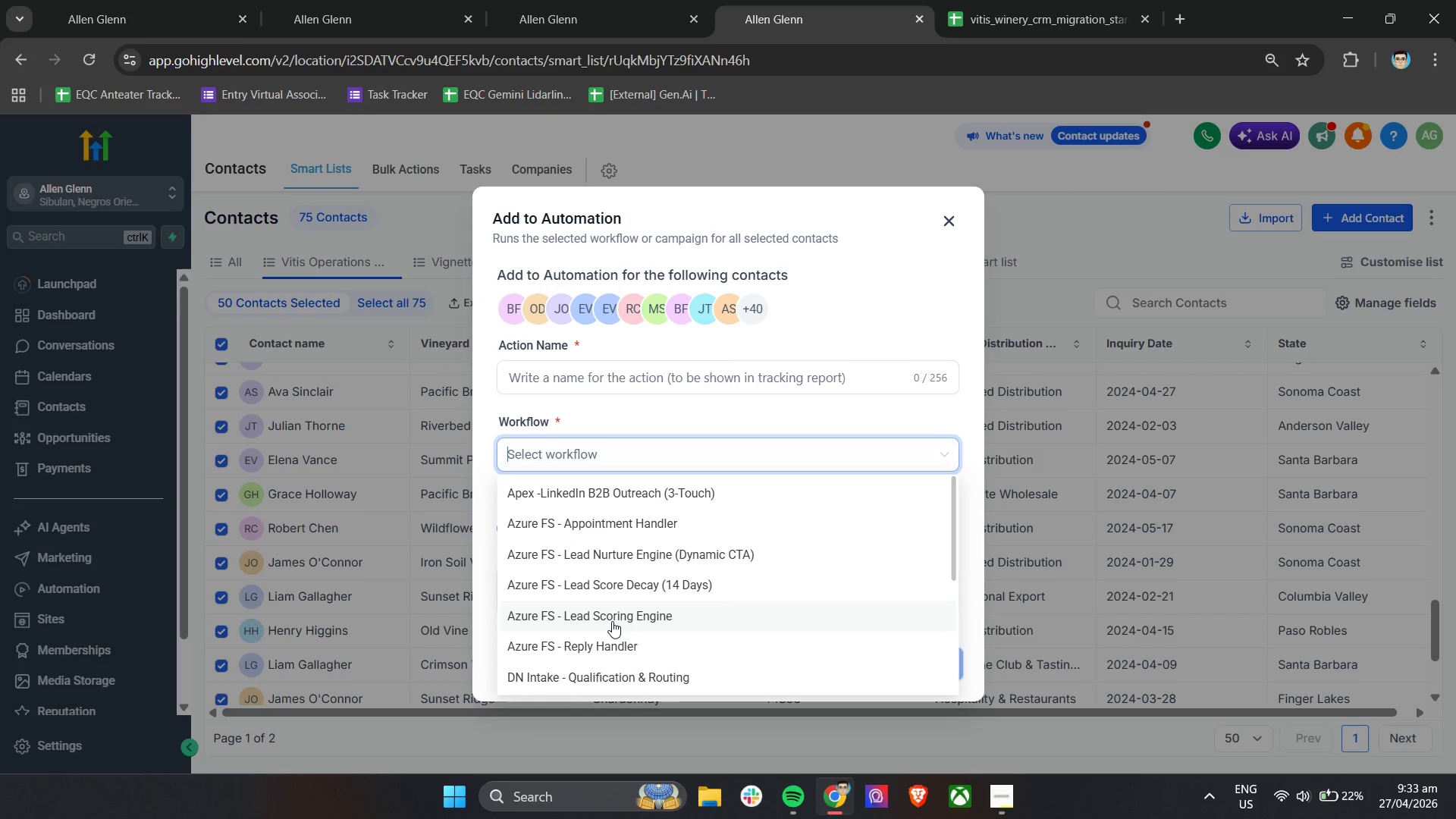 
scroll: coordinate [634, 618], scroll_direction: down, amount: 5.0
 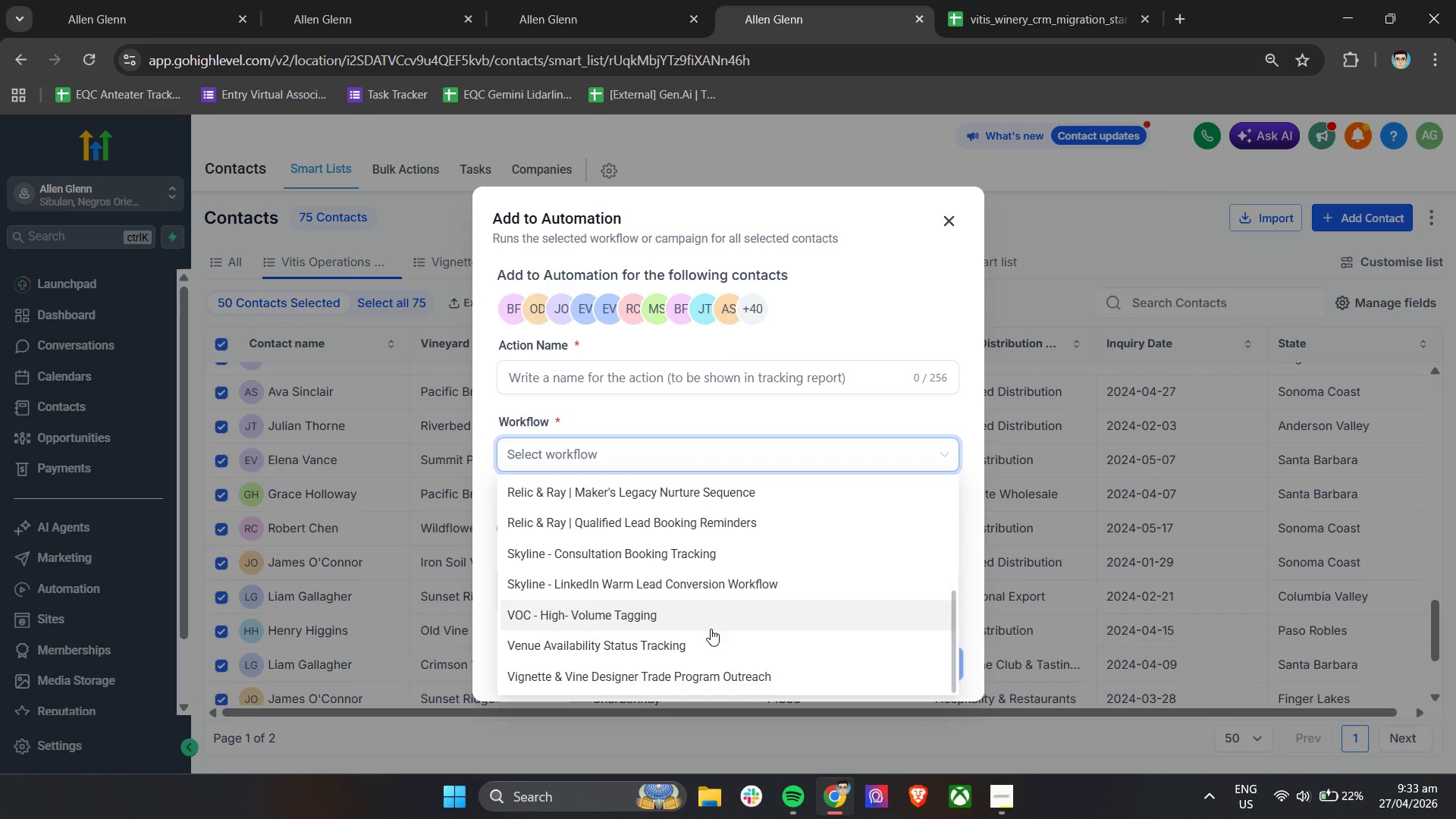 
left_click([711, 629])
 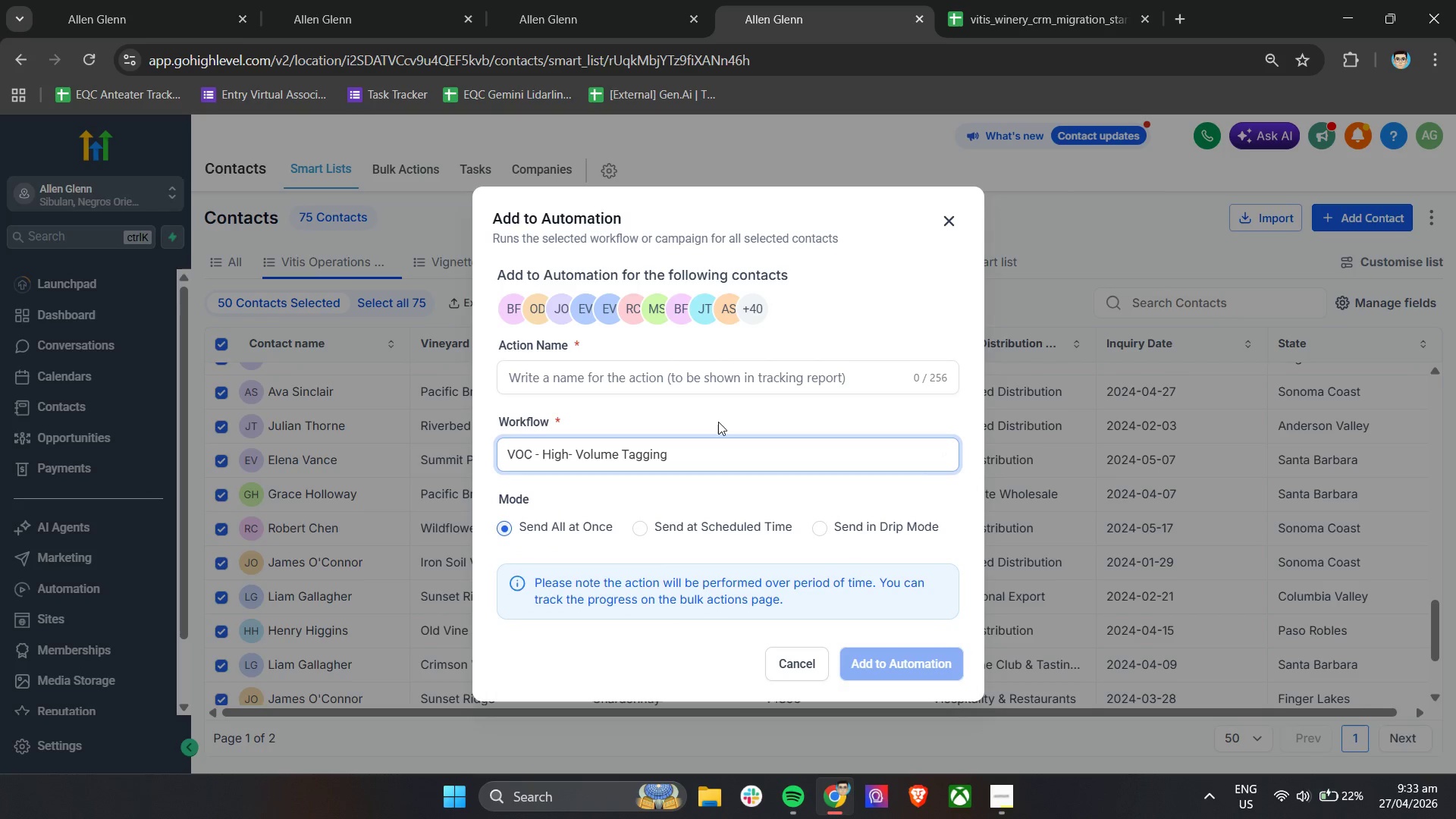 
left_click([718, 416])
 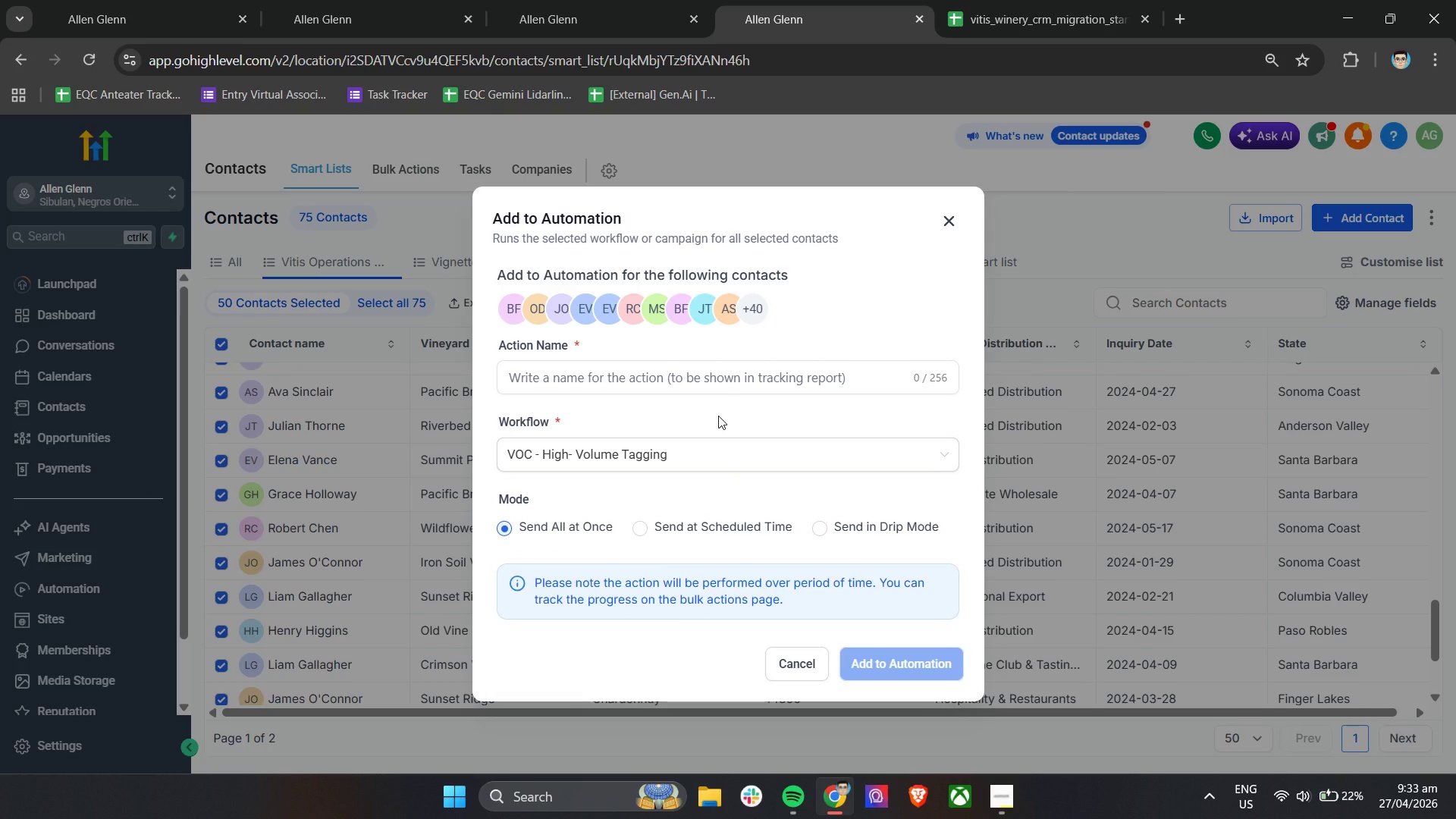 
left_click([660, 372])
 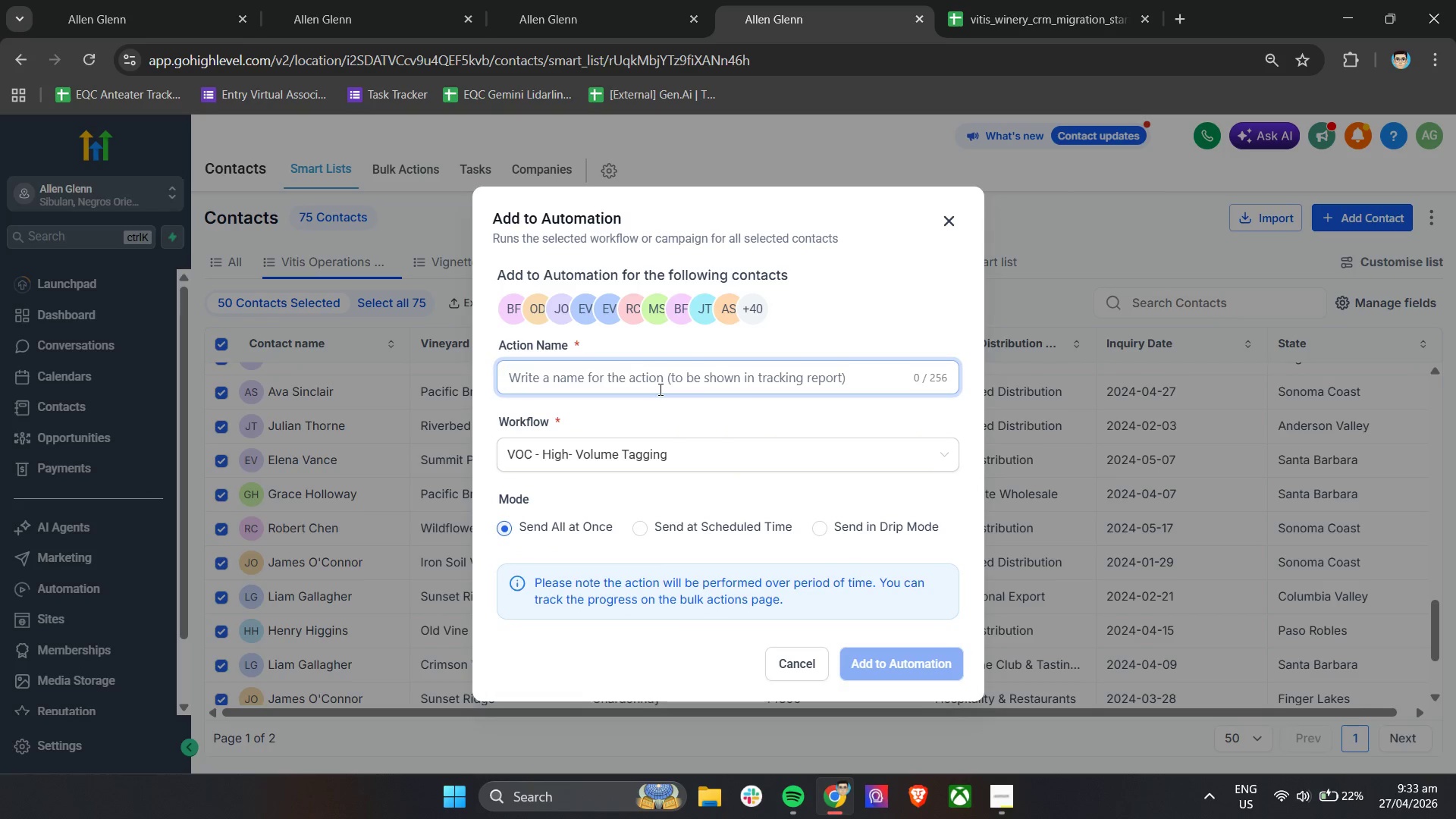 
type(Add to )
 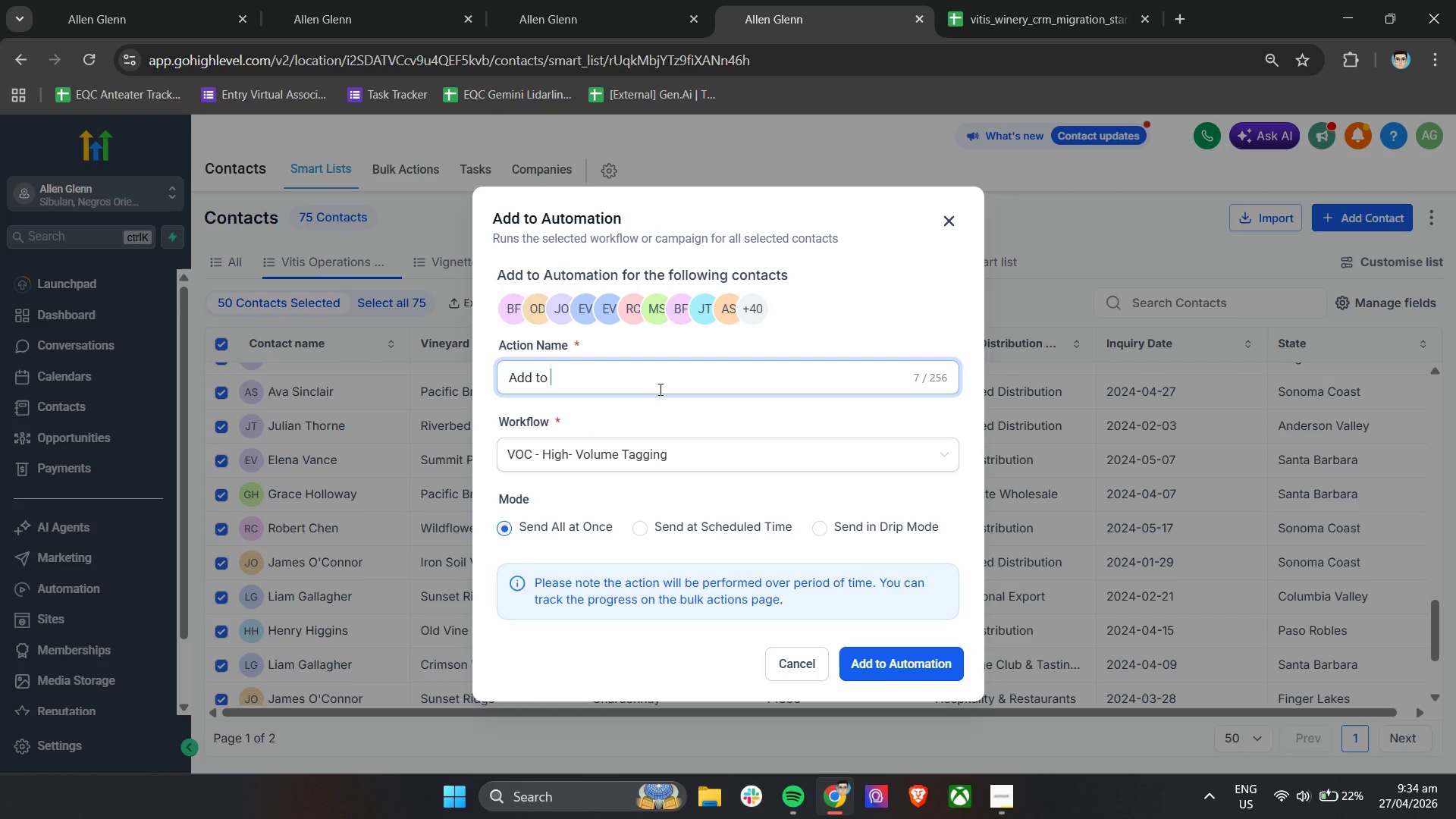 
type(Workflow)
 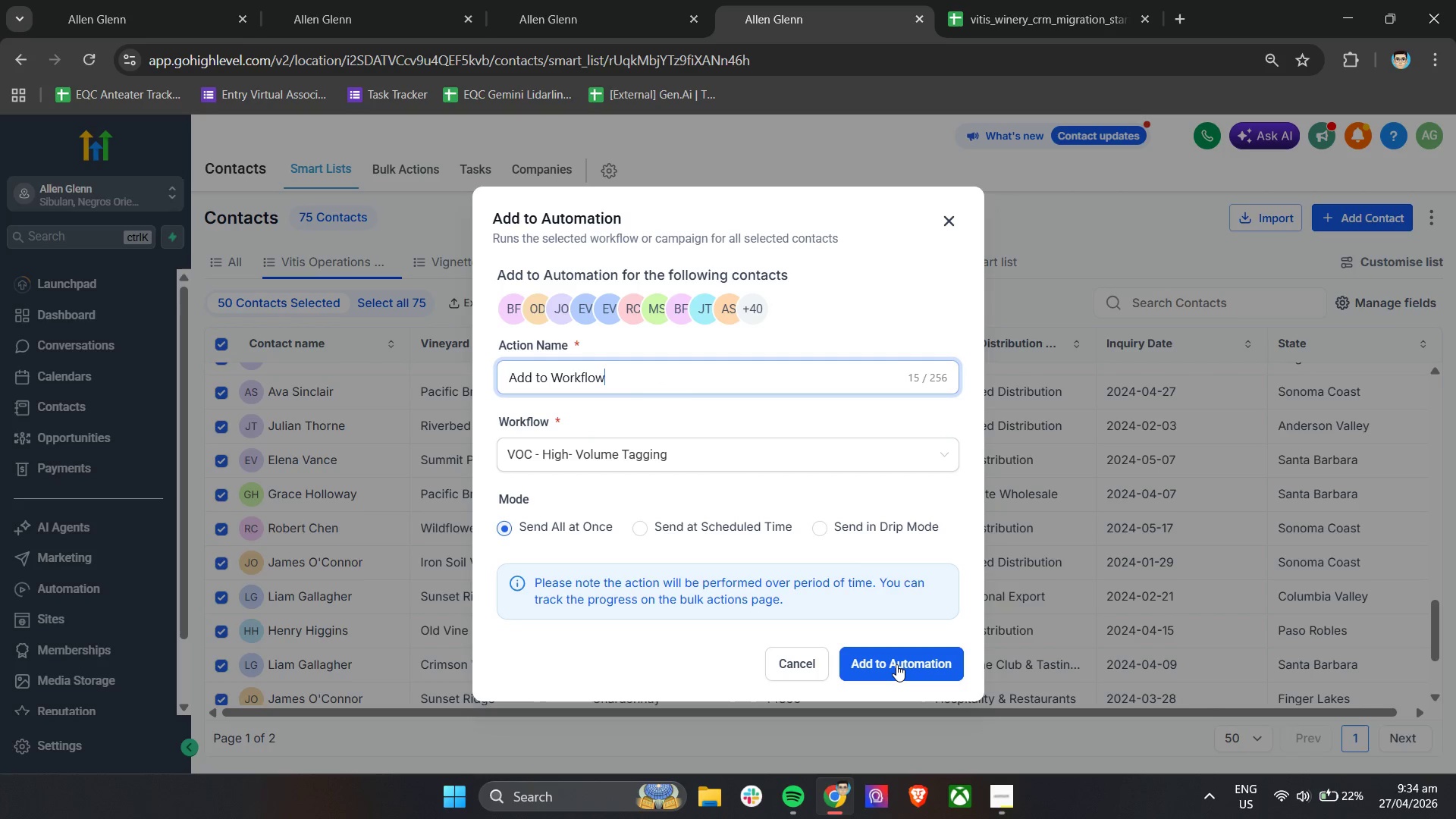 
left_click([896, 664])
 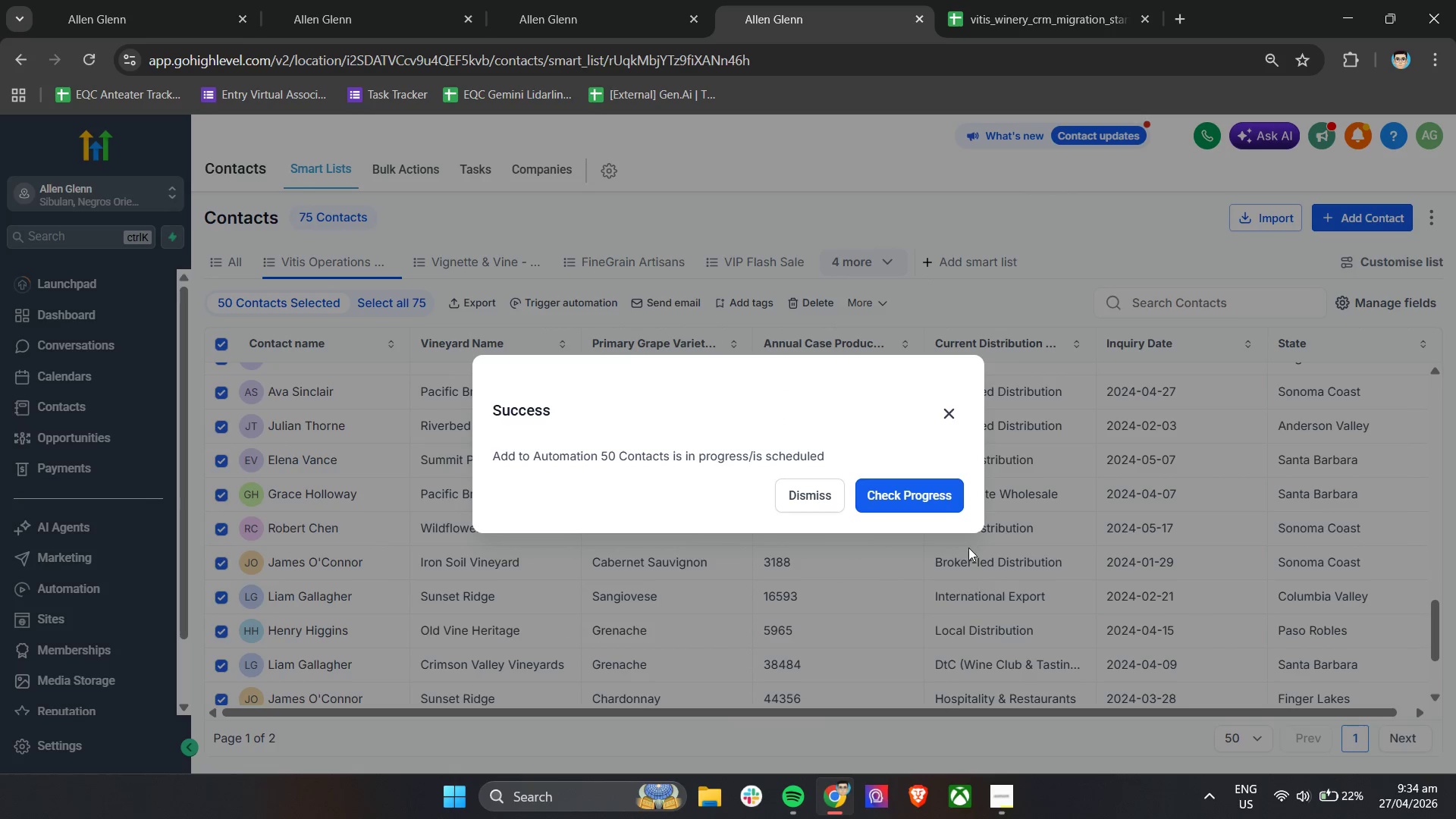 
left_click([899, 502])
 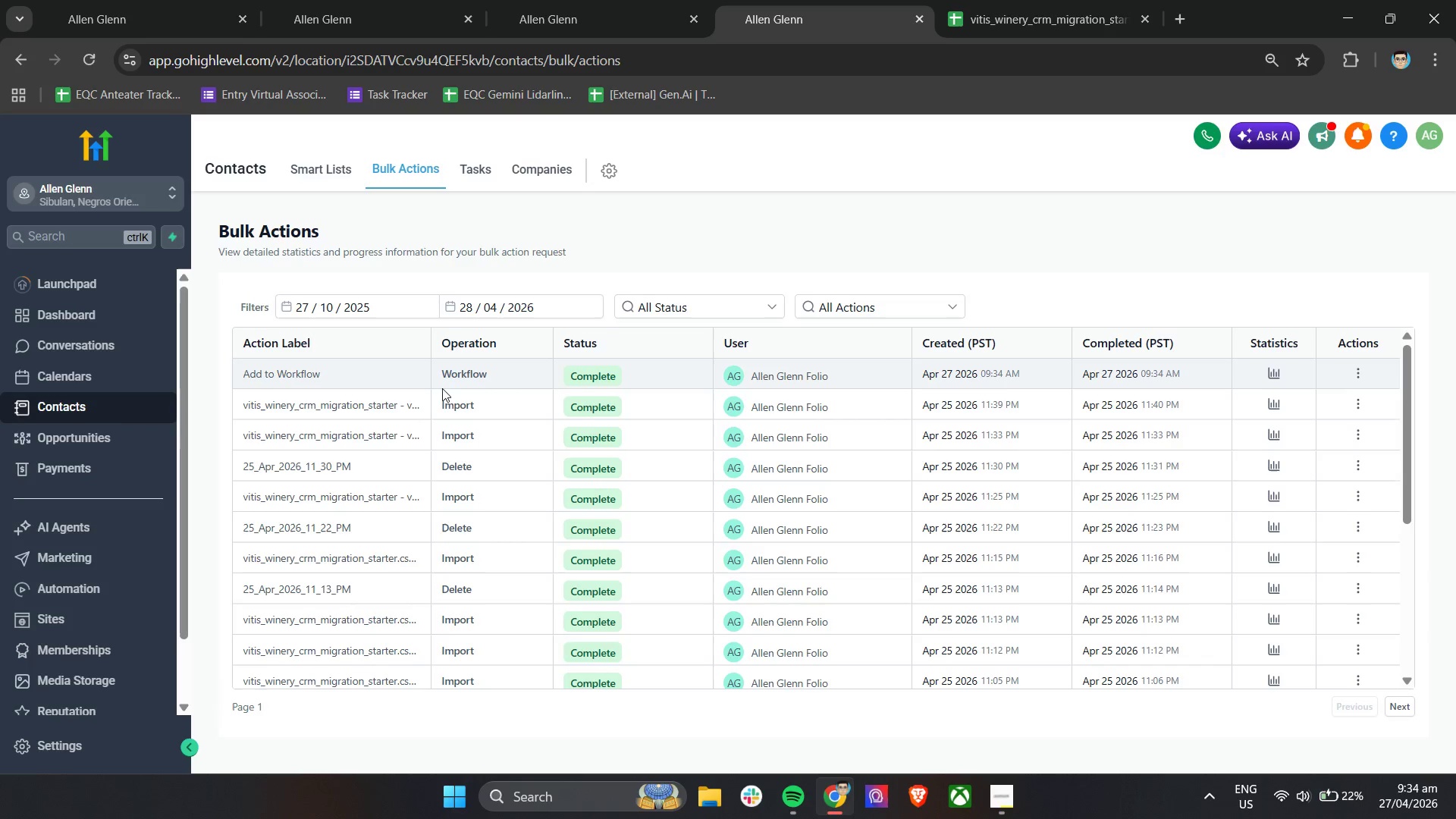 
left_click([618, 0])
 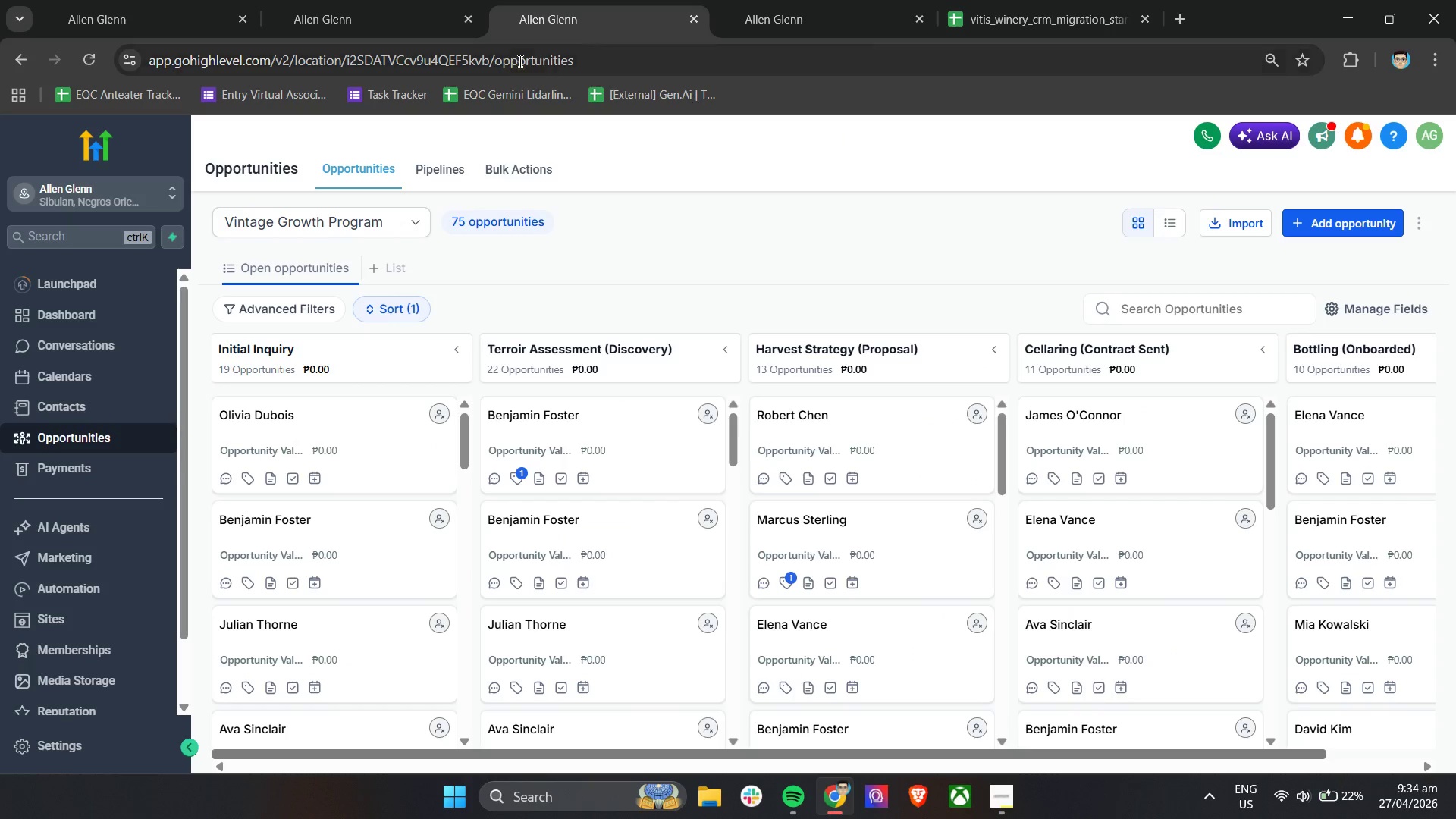 
left_click([376, 0])
 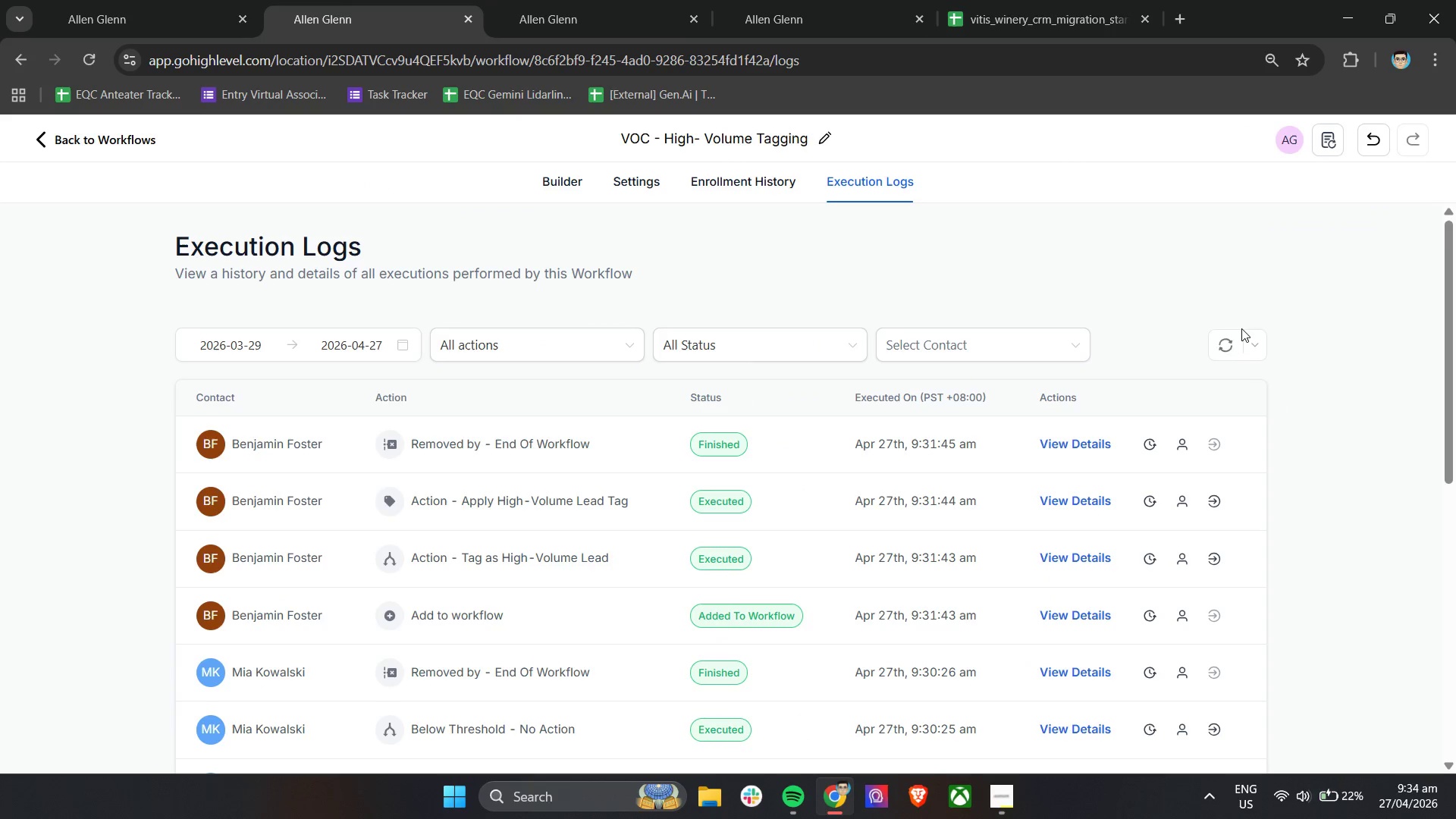 
left_click([1225, 338])
 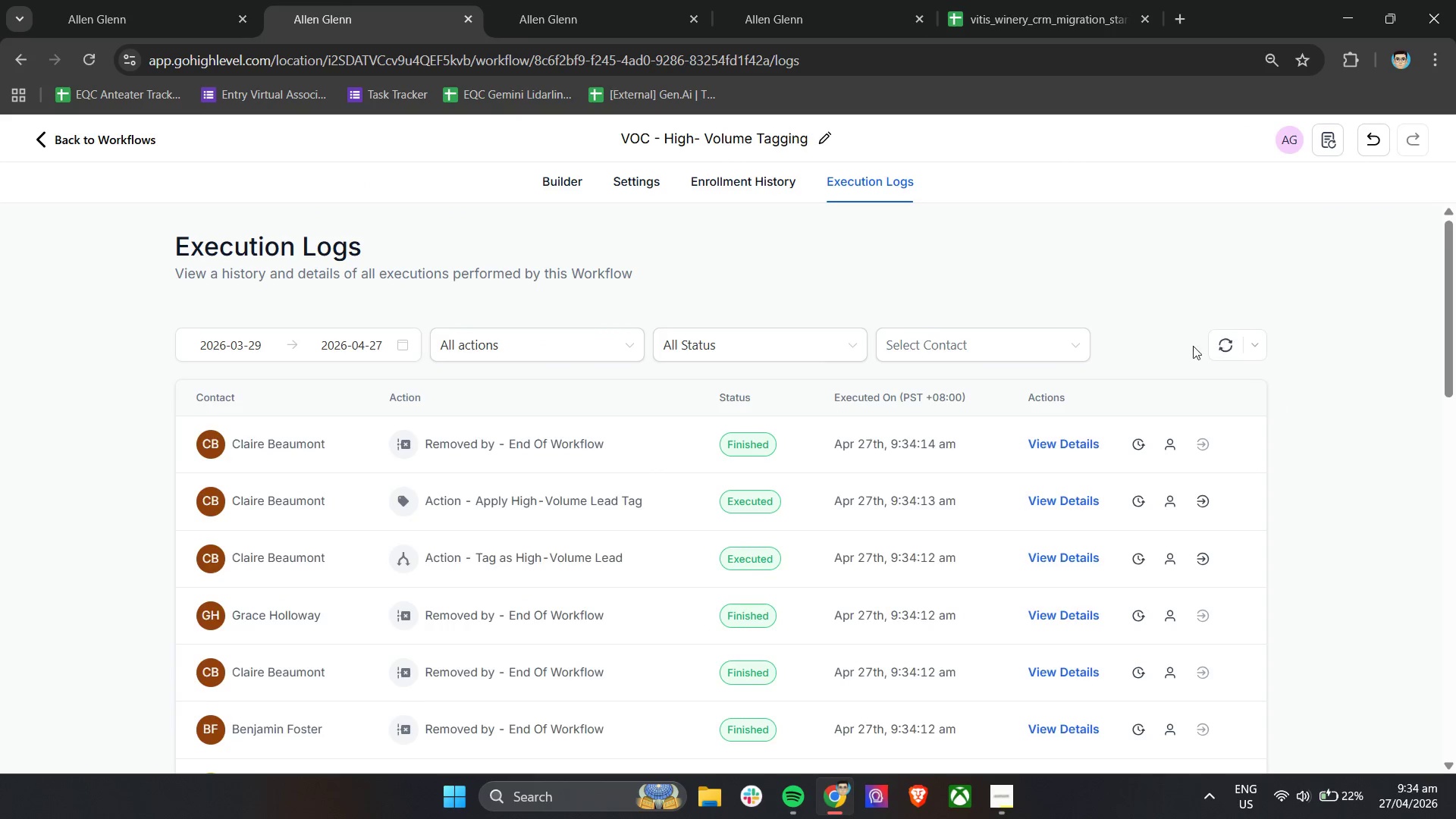 
scroll: coordinate [881, 443], scroll_direction: down, amount: 3.0
 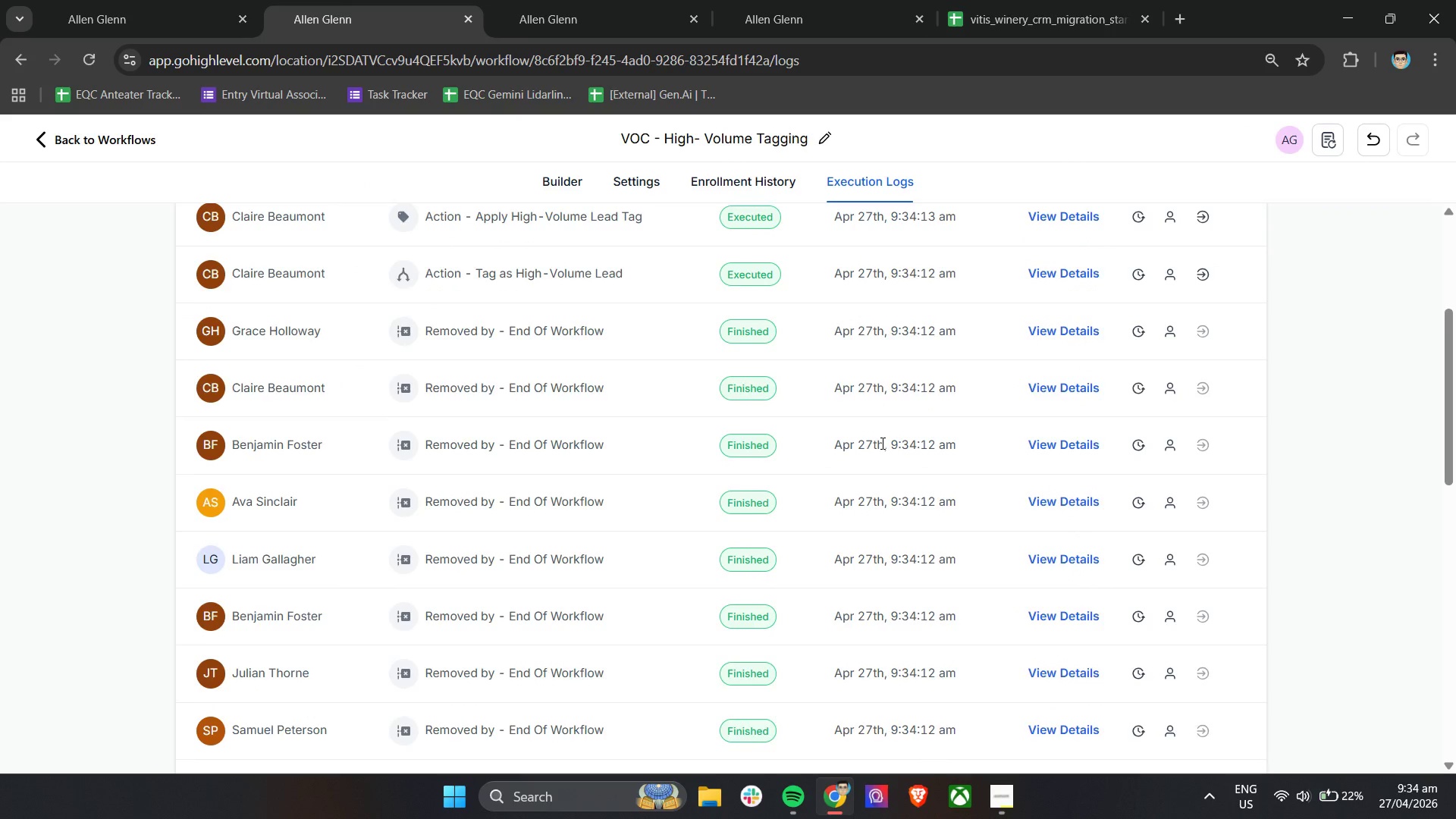 
scroll: coordinate [881, 443], scroll_direction: up, amount: 3.0
 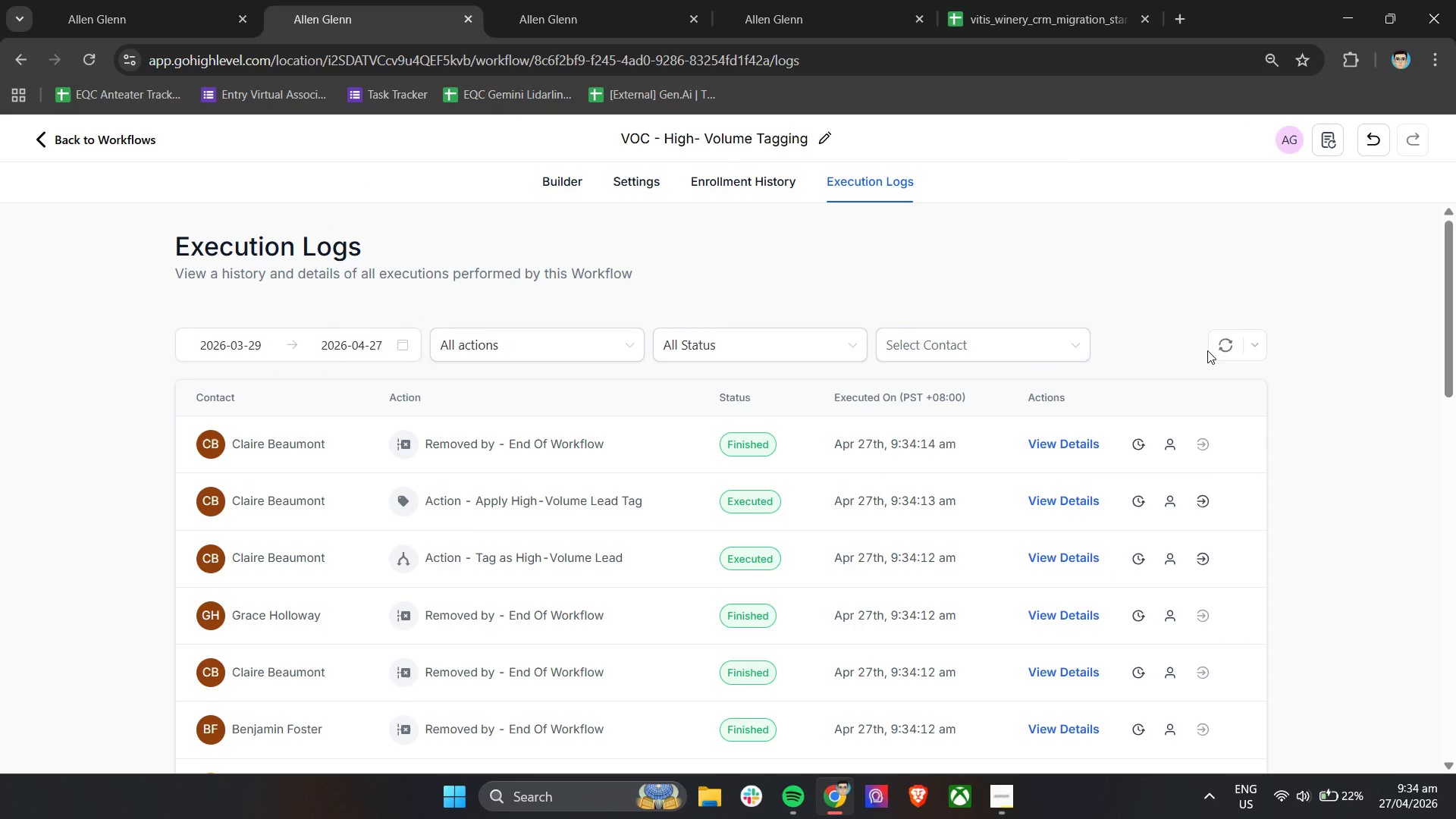 
left_click([1210, 343])
 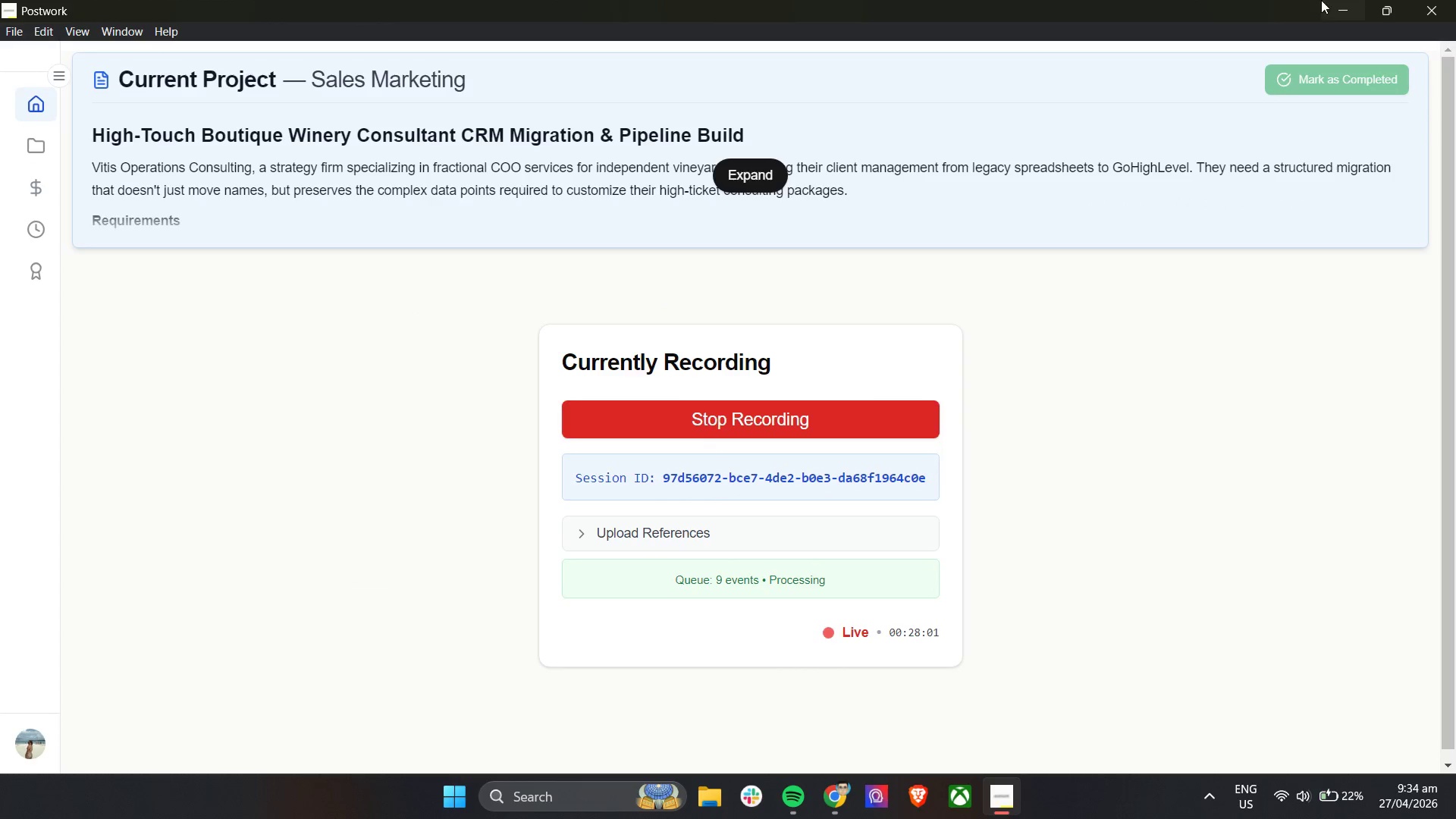 
wait(5.08)
 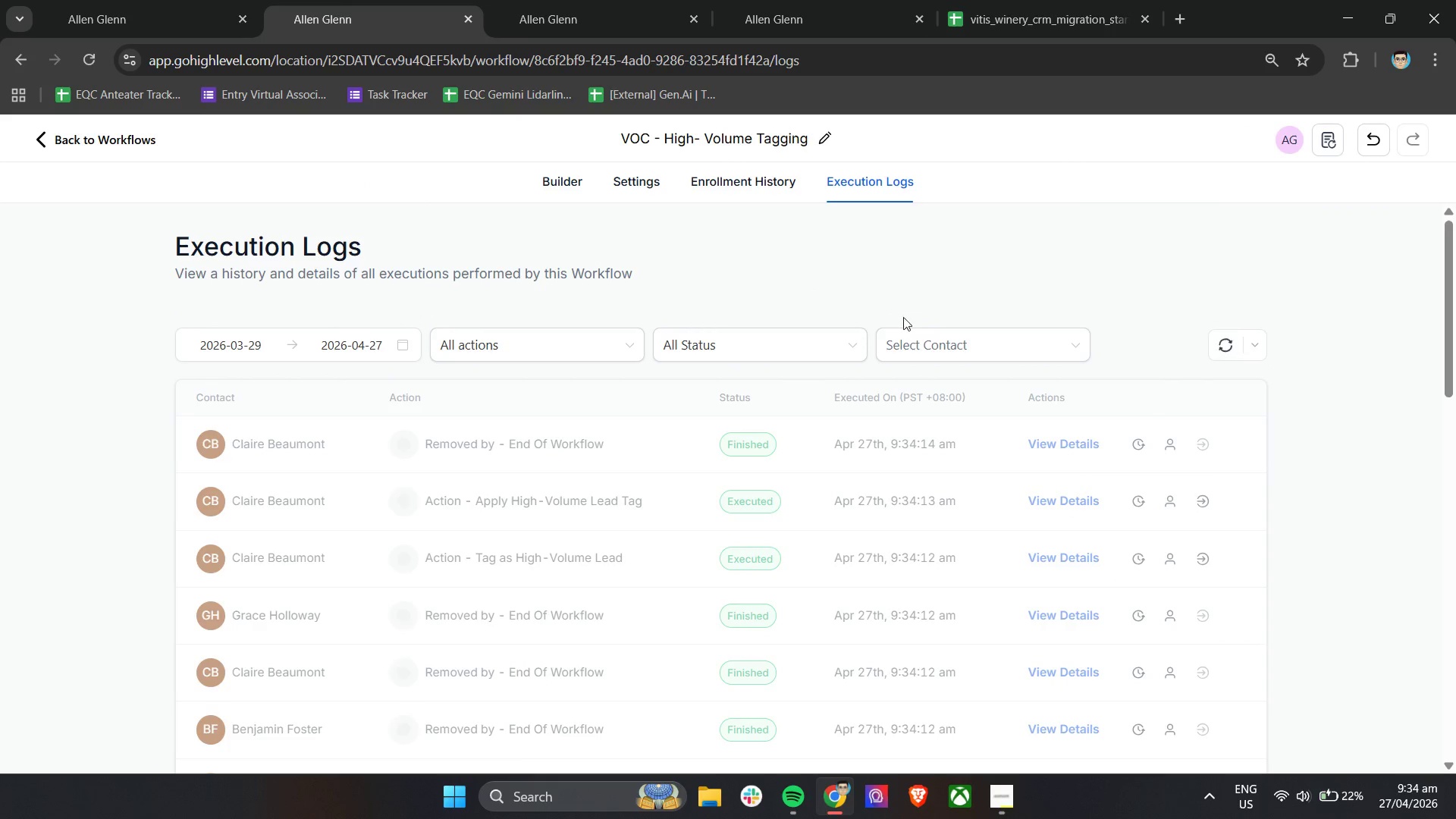 
scroll: coordinate [604, 203], scroll_direction: up, amount: 3.0
 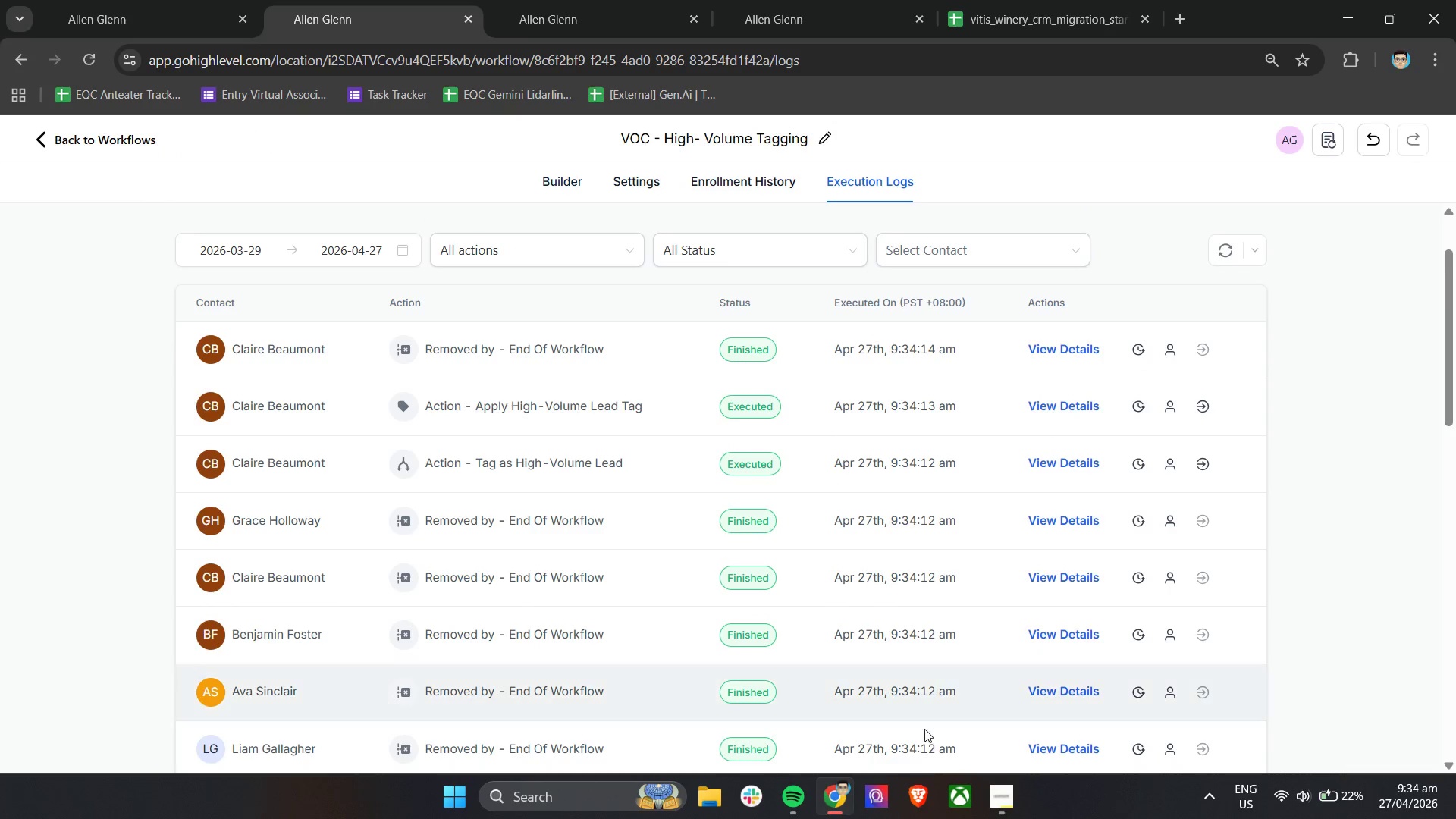 
left_click([980, 805])
 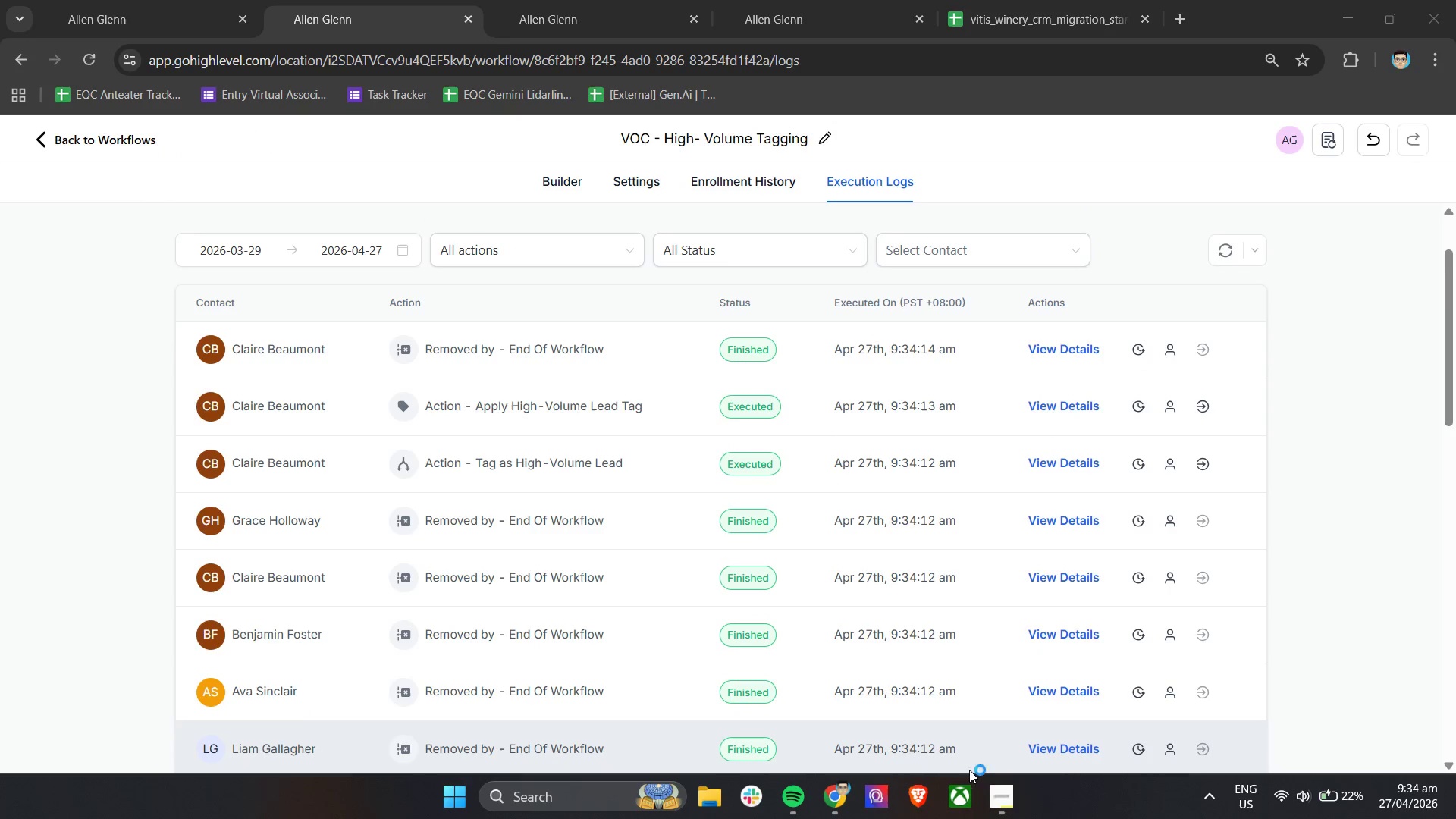 
left_click([1012, 792])